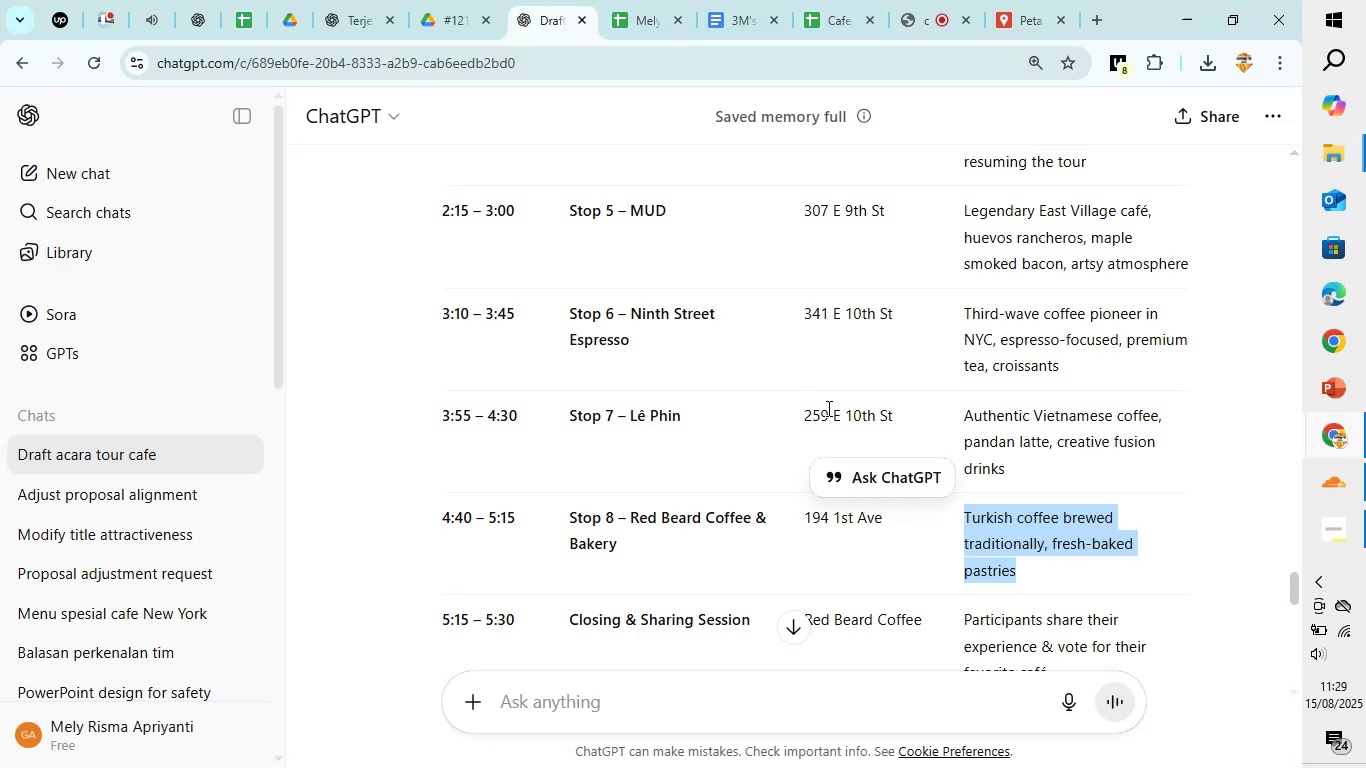 
scroll: coordinate [850, 403], scroll_direction: down, amount: 2.0
 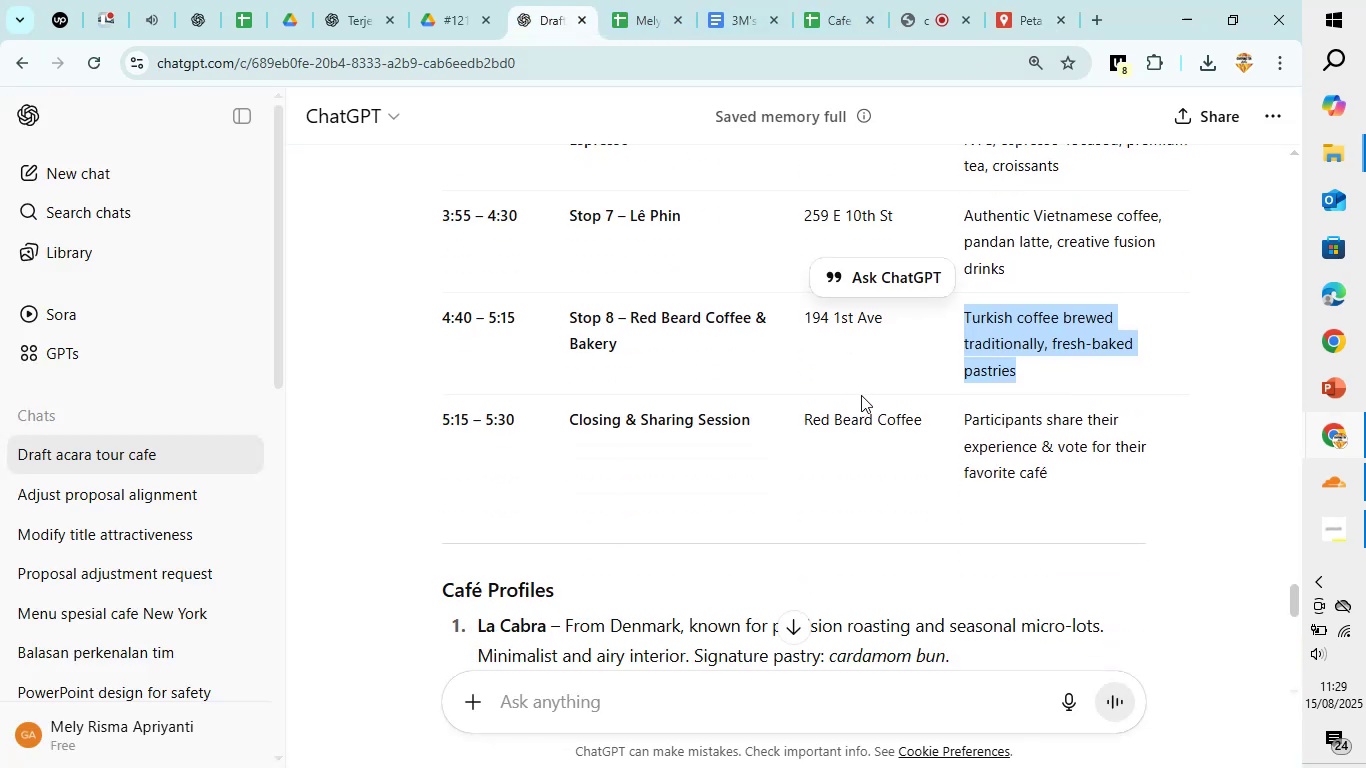 
scroll: coordinate [883, 383], scroll_direction: up, amount: 7.0
 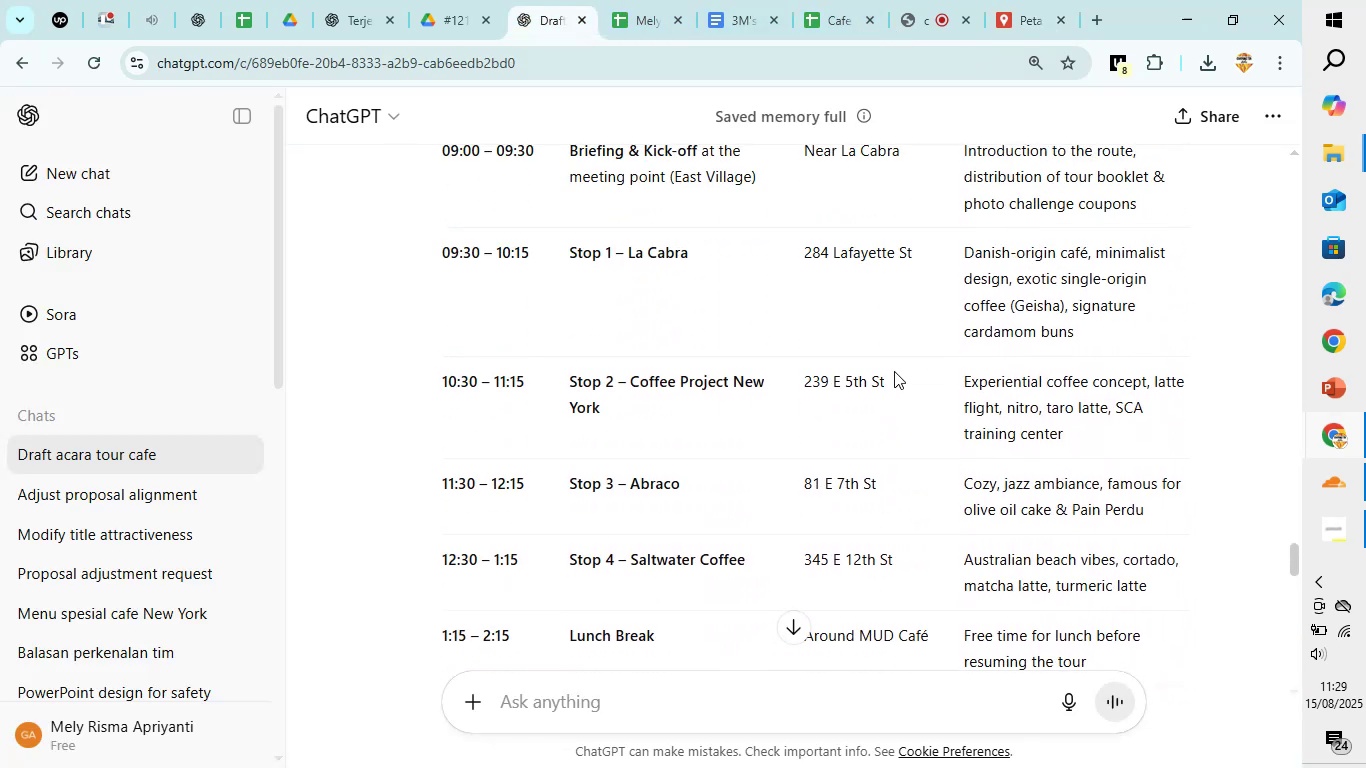 
scroll: coordinate [907, 358], scroll_direction: down, amount: 1.0
 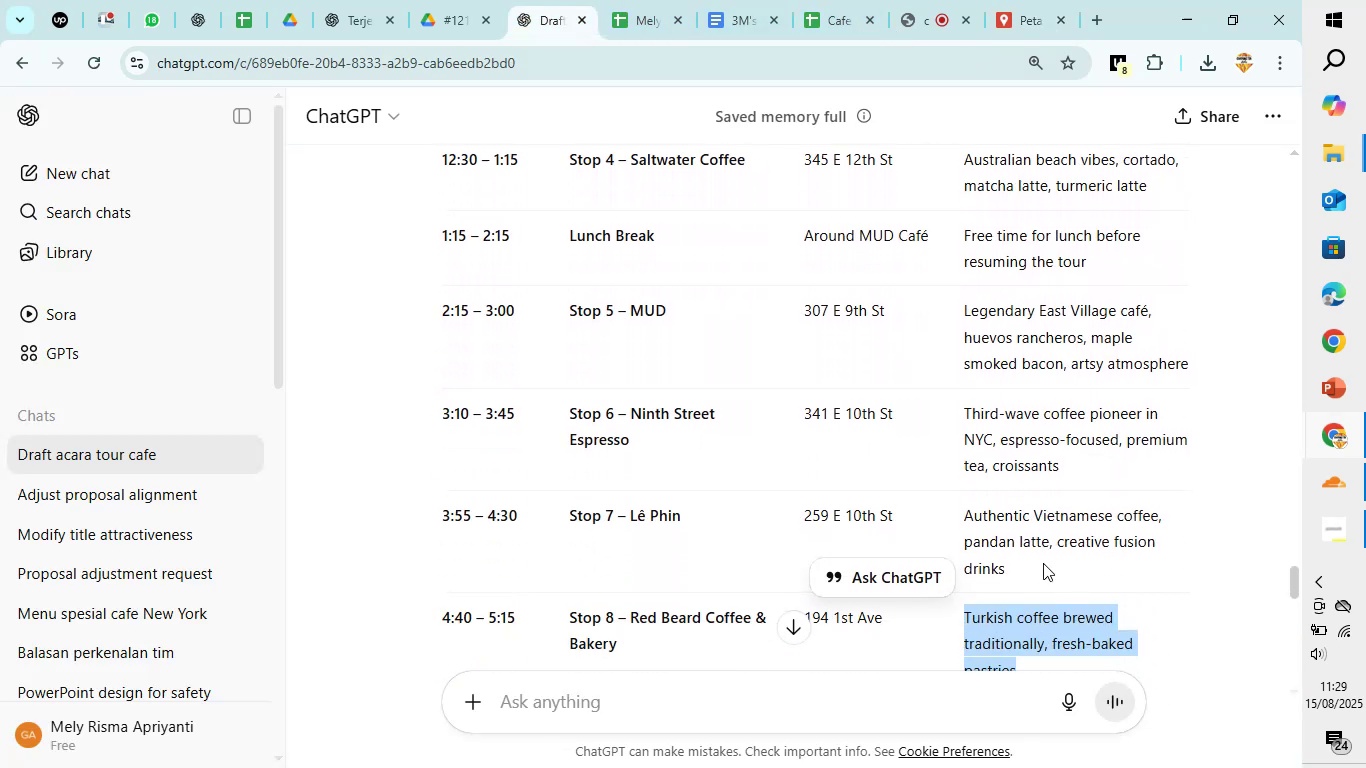 
left_click([1035, 565])
 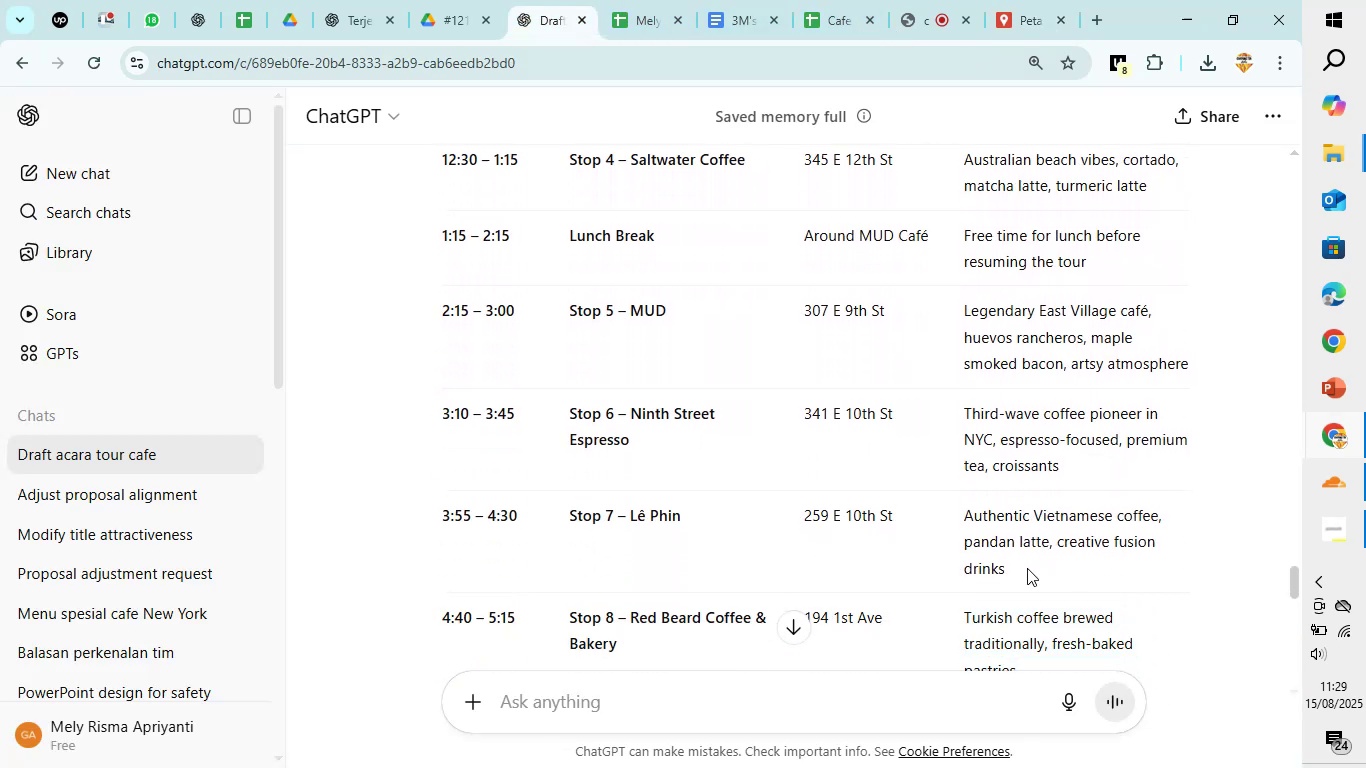 
left_click_drag(start_coordinate=[1019, 569], to_coordinate=[950, 506])
 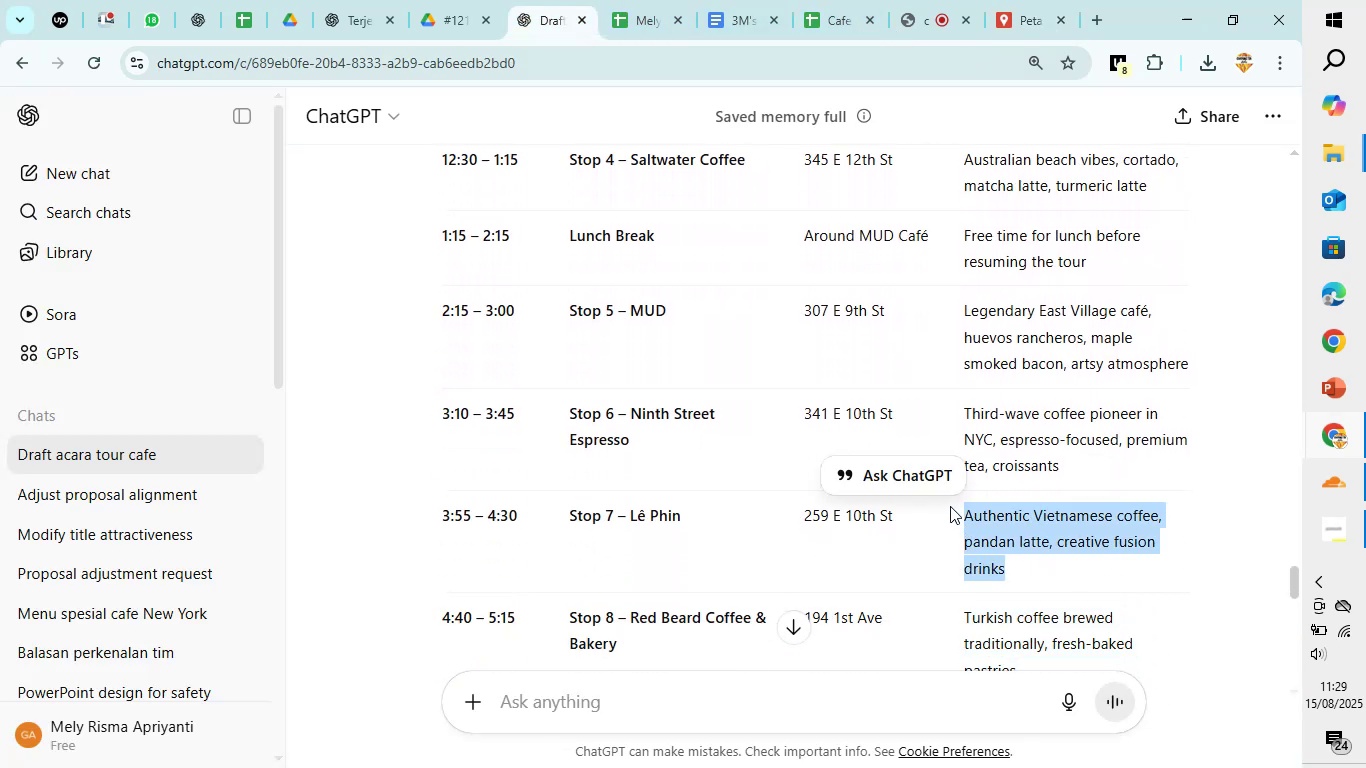 
key(Control+C)
 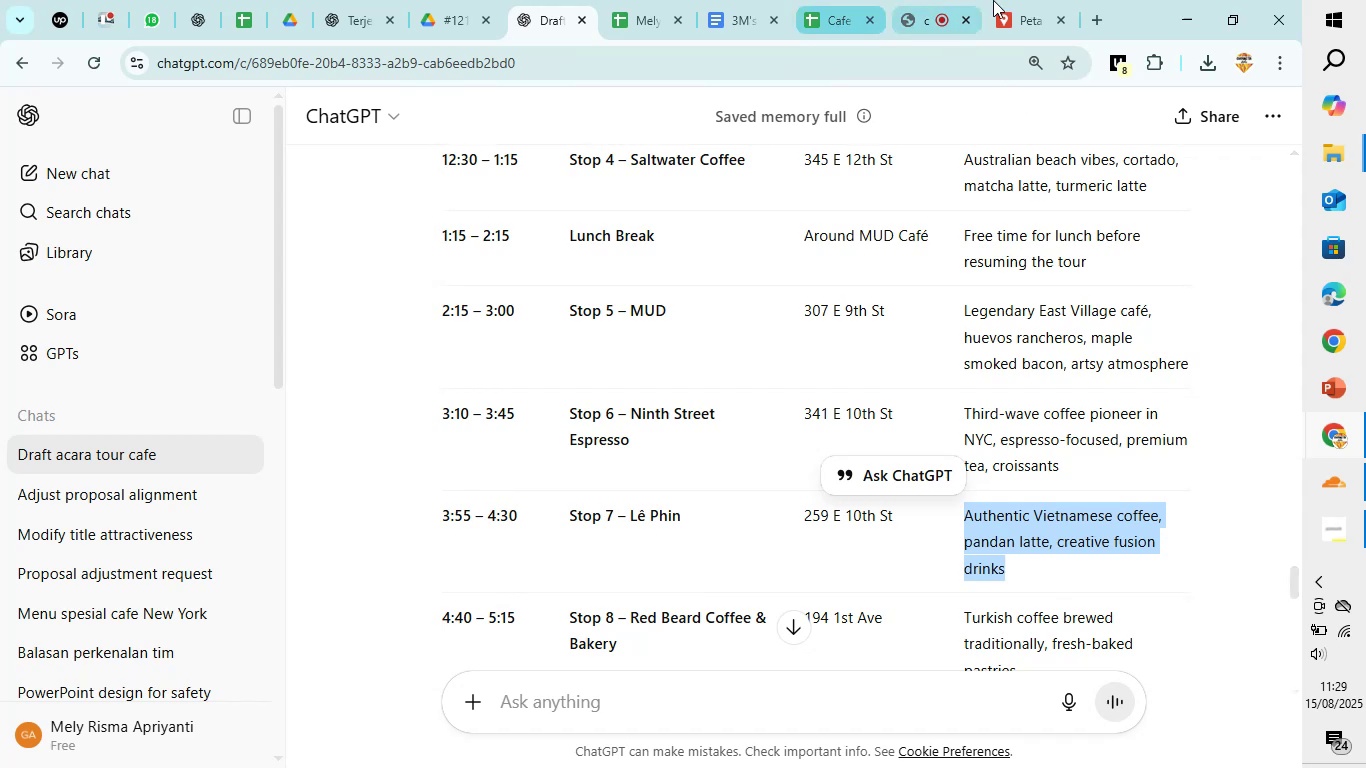 
left_click([1034, 0])
 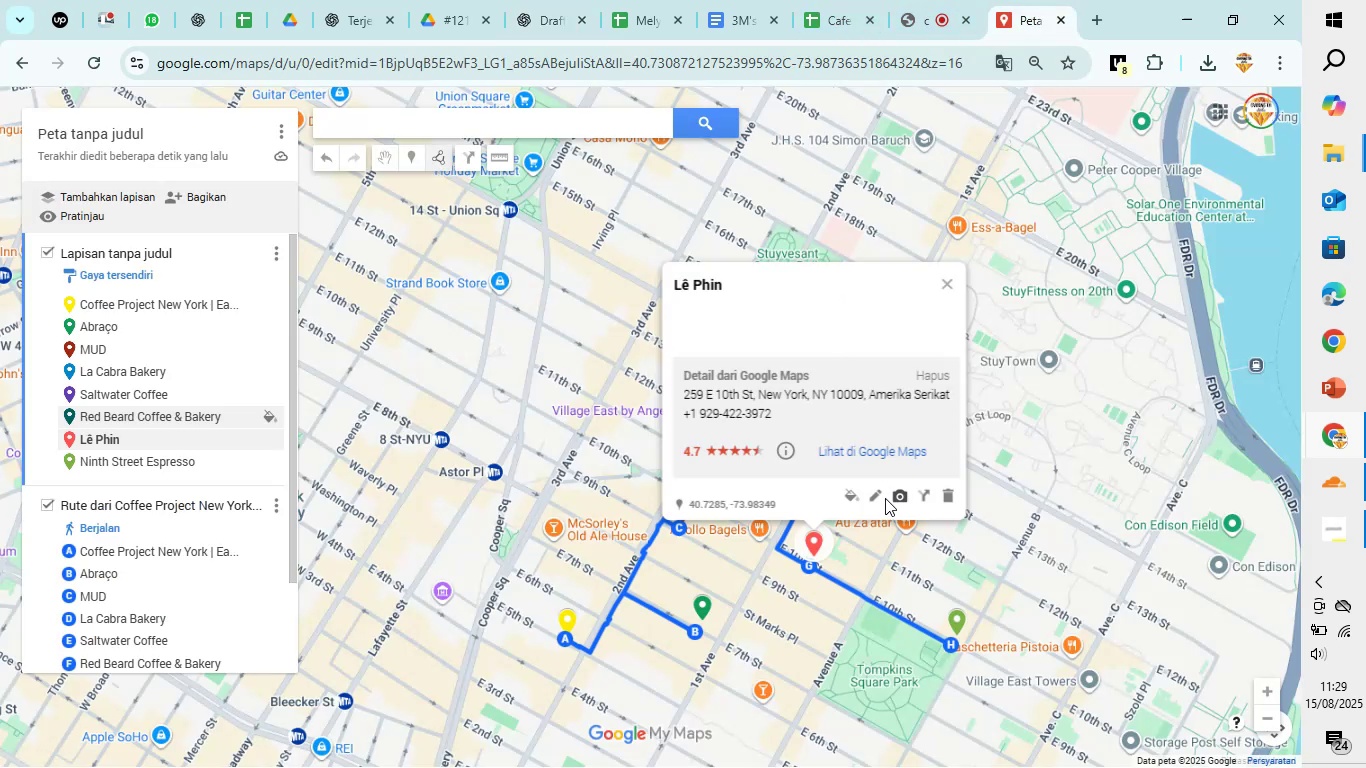 
left_click([877, 490])
 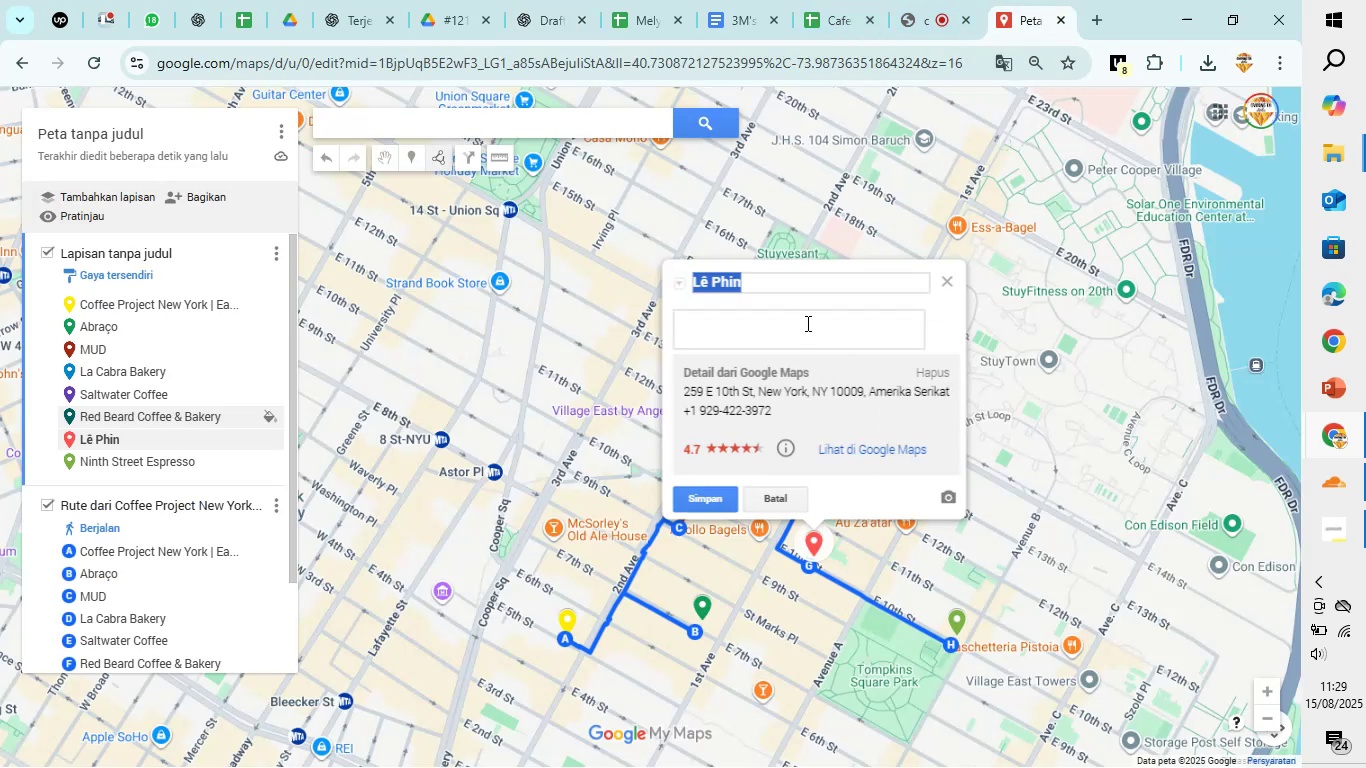 
left_click([806, 323])
 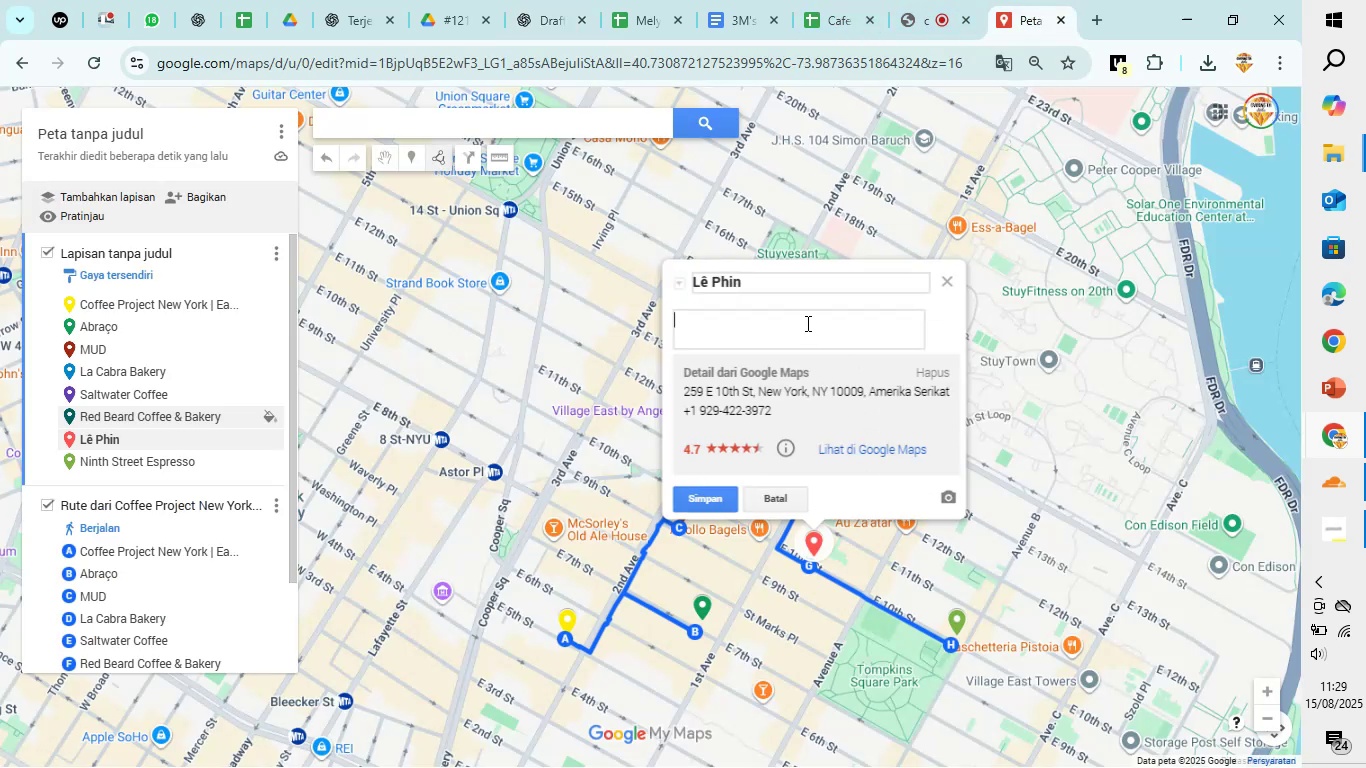 
key(Control+V)
 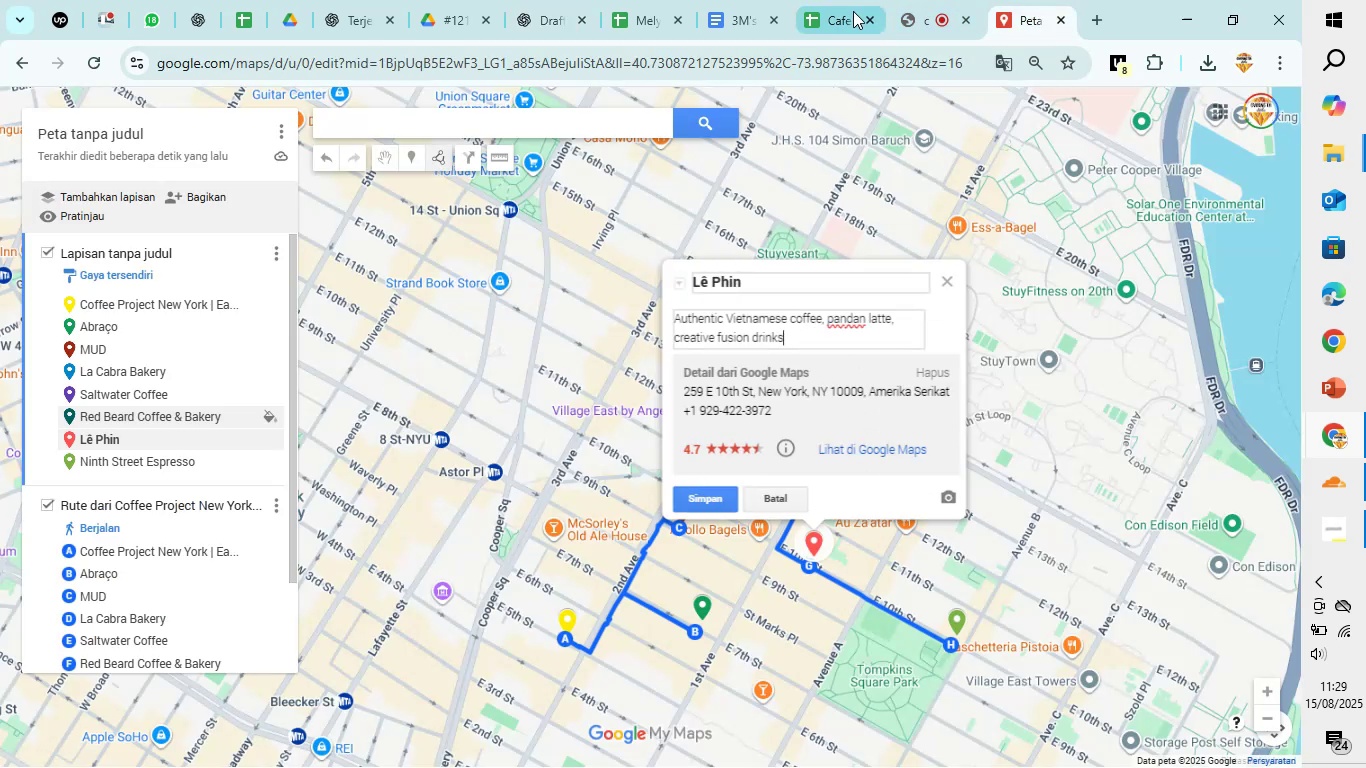 
left_click([847, 1])
 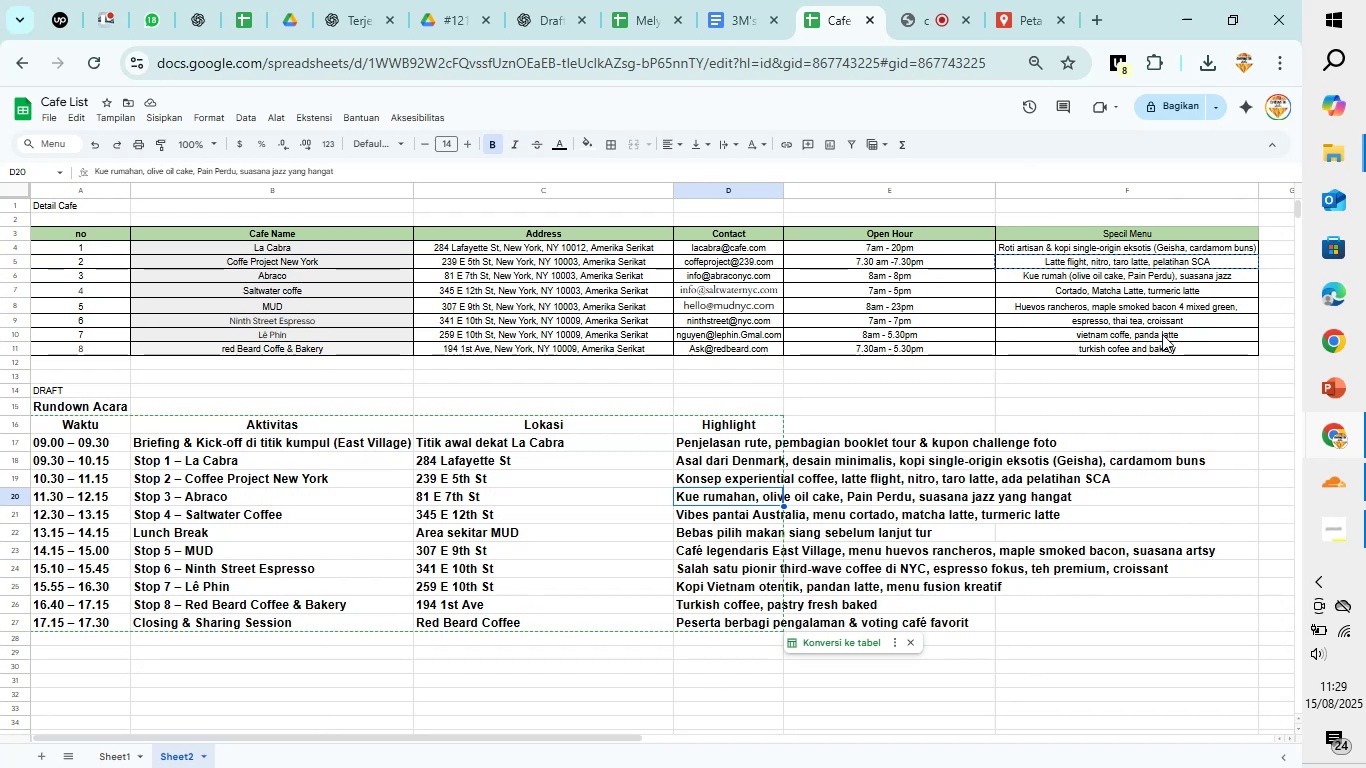 
left_click_drag(start_coordinate=[1183, 332], to_coordinate=[1077, 334])
 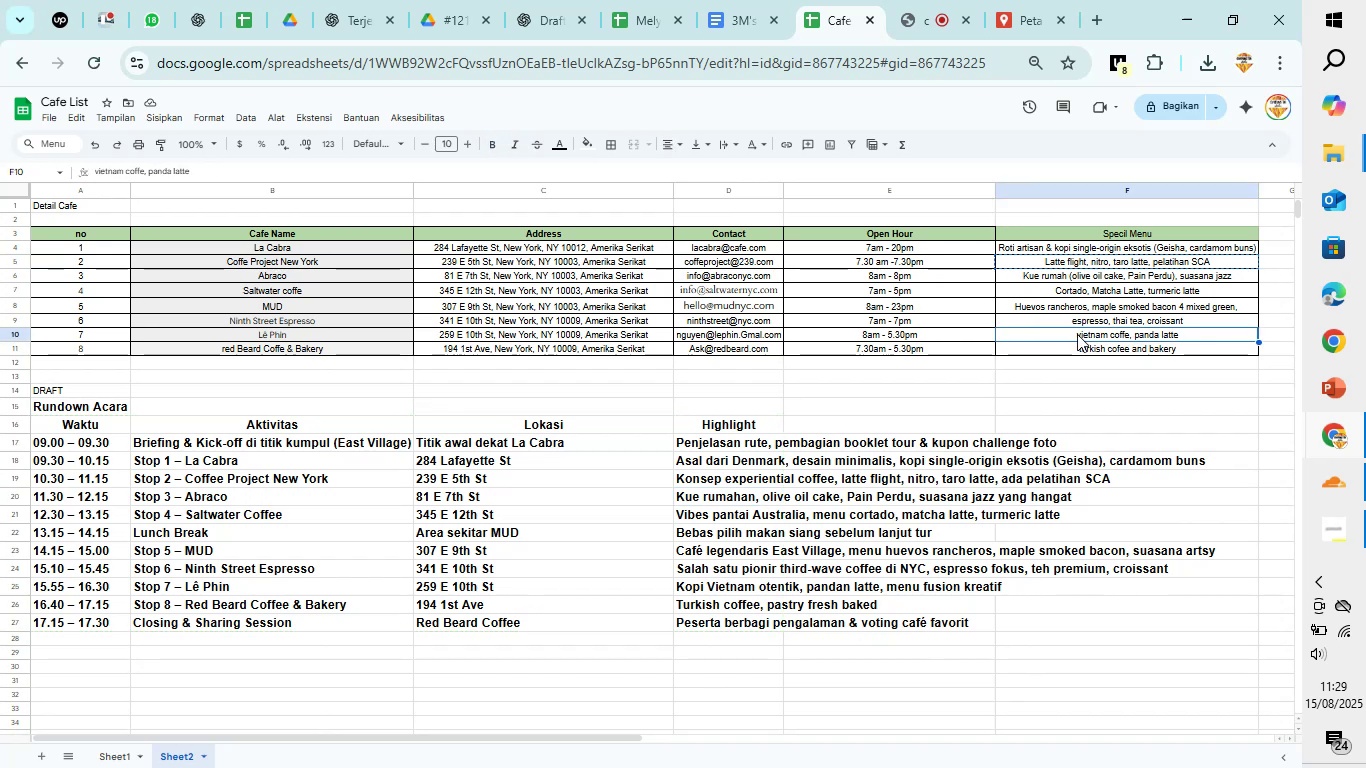 
key(Control+C)
 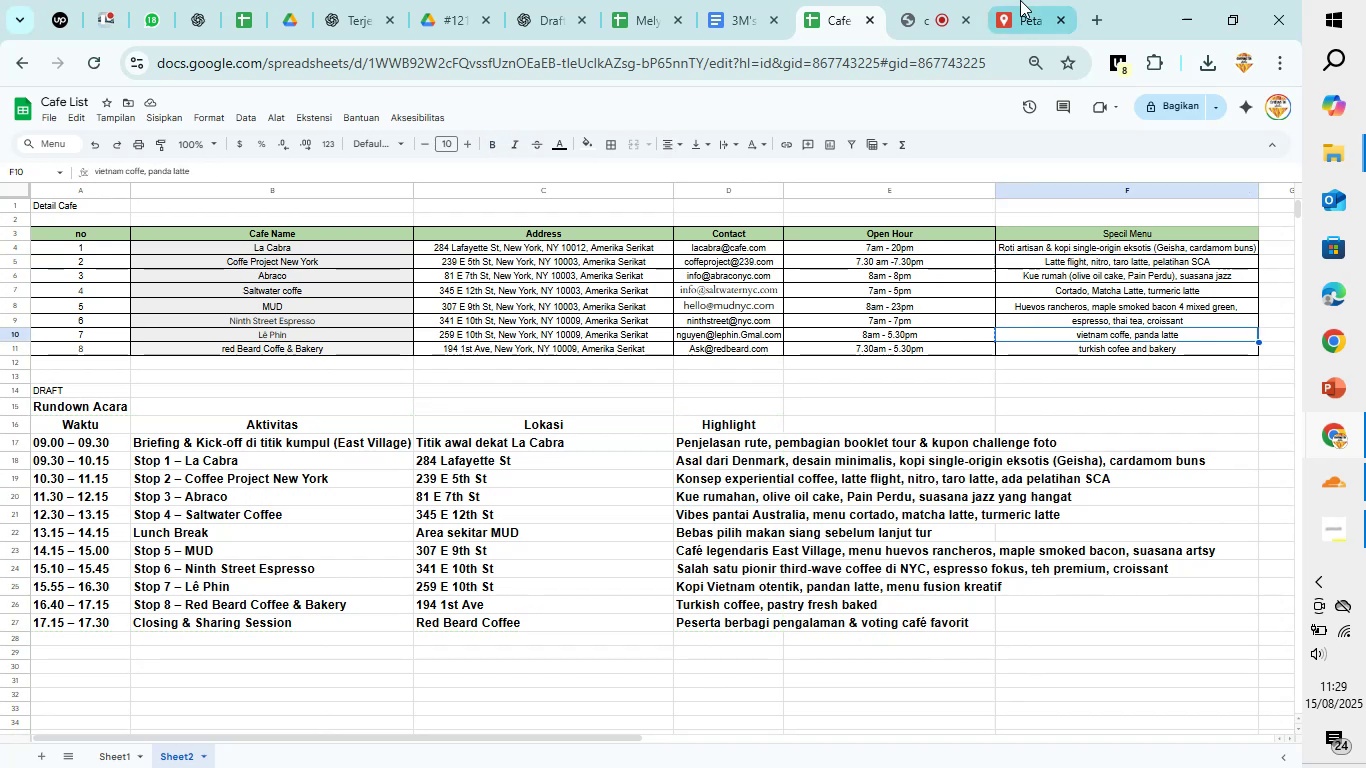 
left_click([1020, 0])
 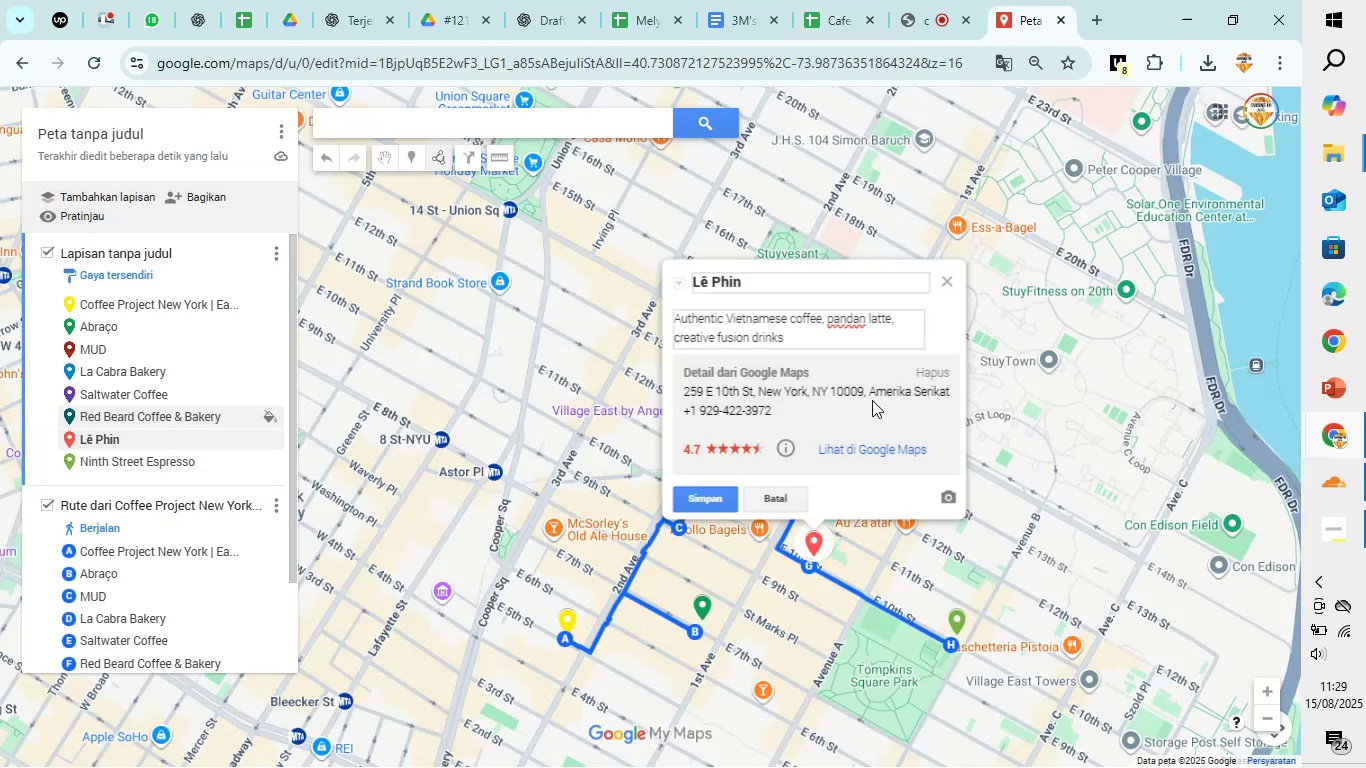 
left_click([719, 490])
 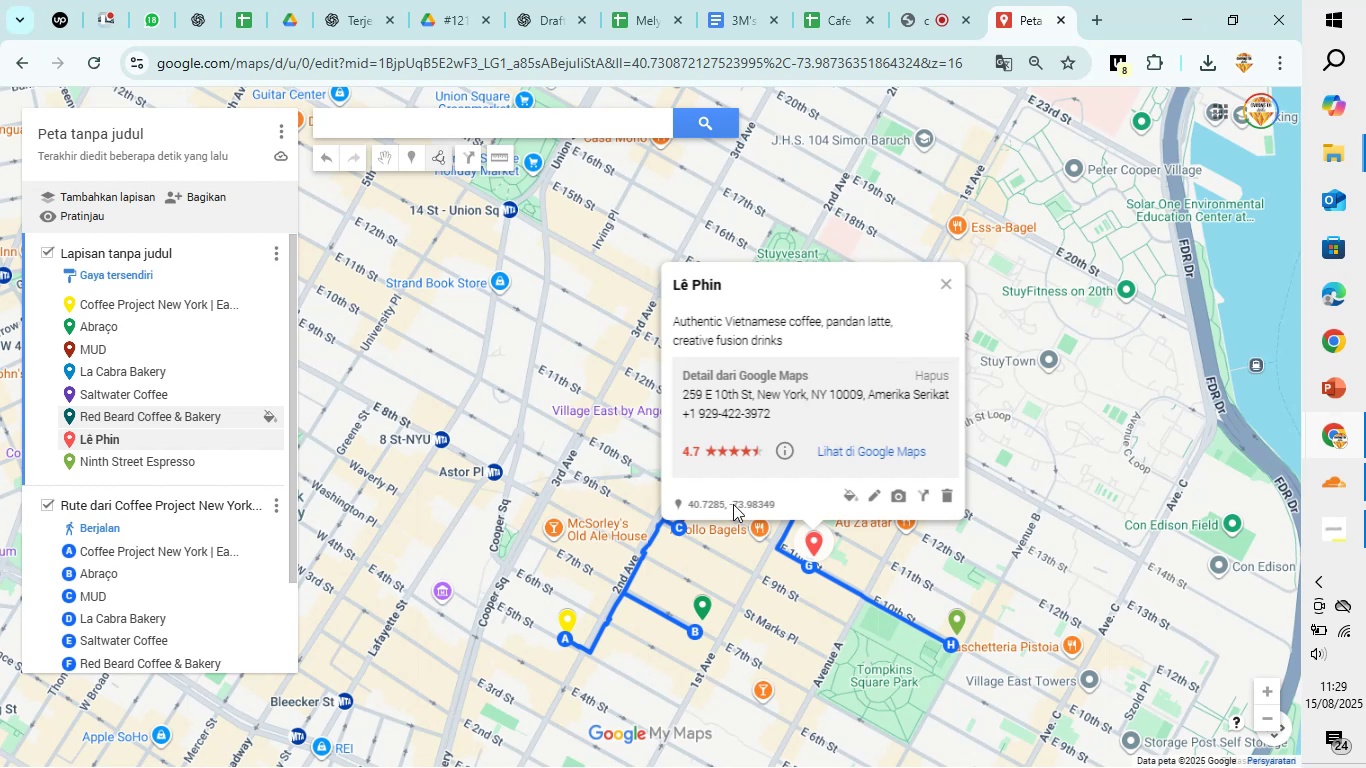 
scroll: coordinate [993, 591], scroll_direction: down, amount: 1.0
 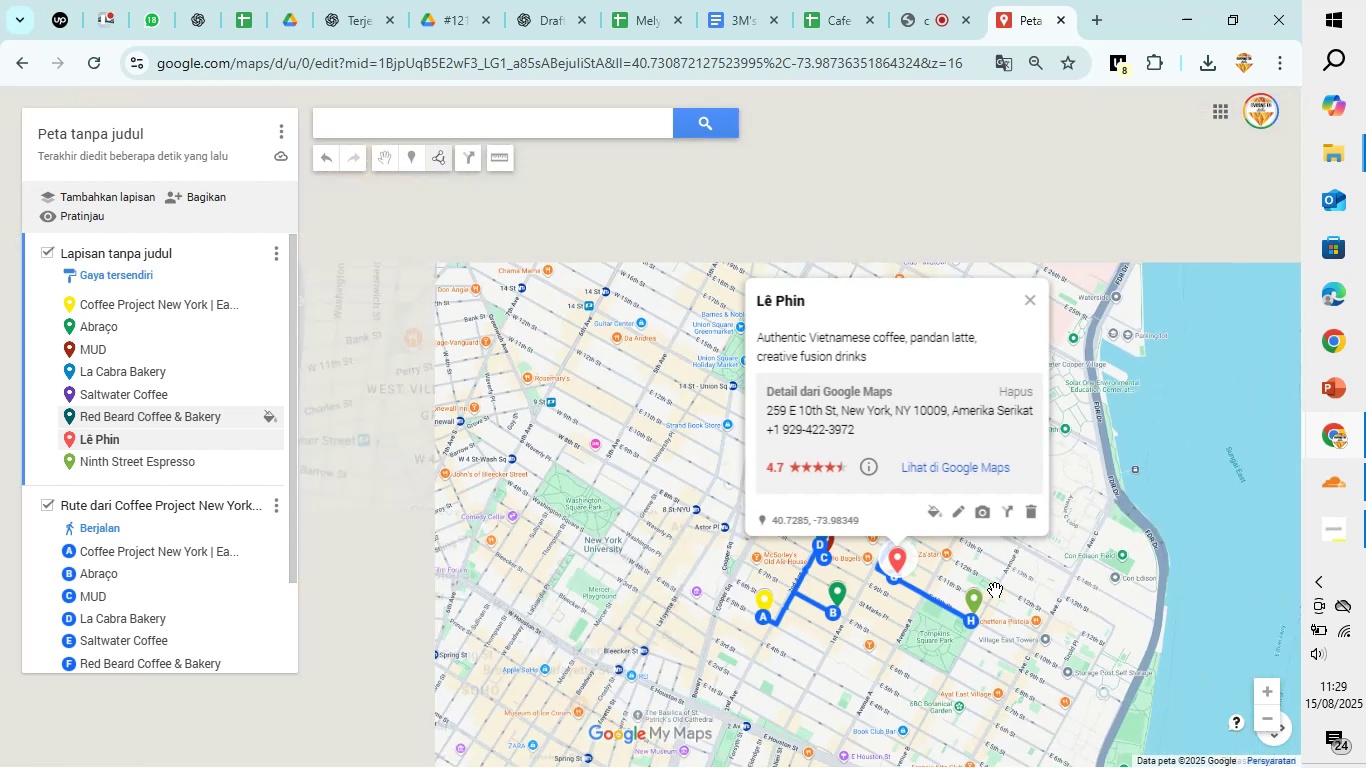 
scroll: coordinate [995, 590], scroll_direction: up, amount: 2.0
 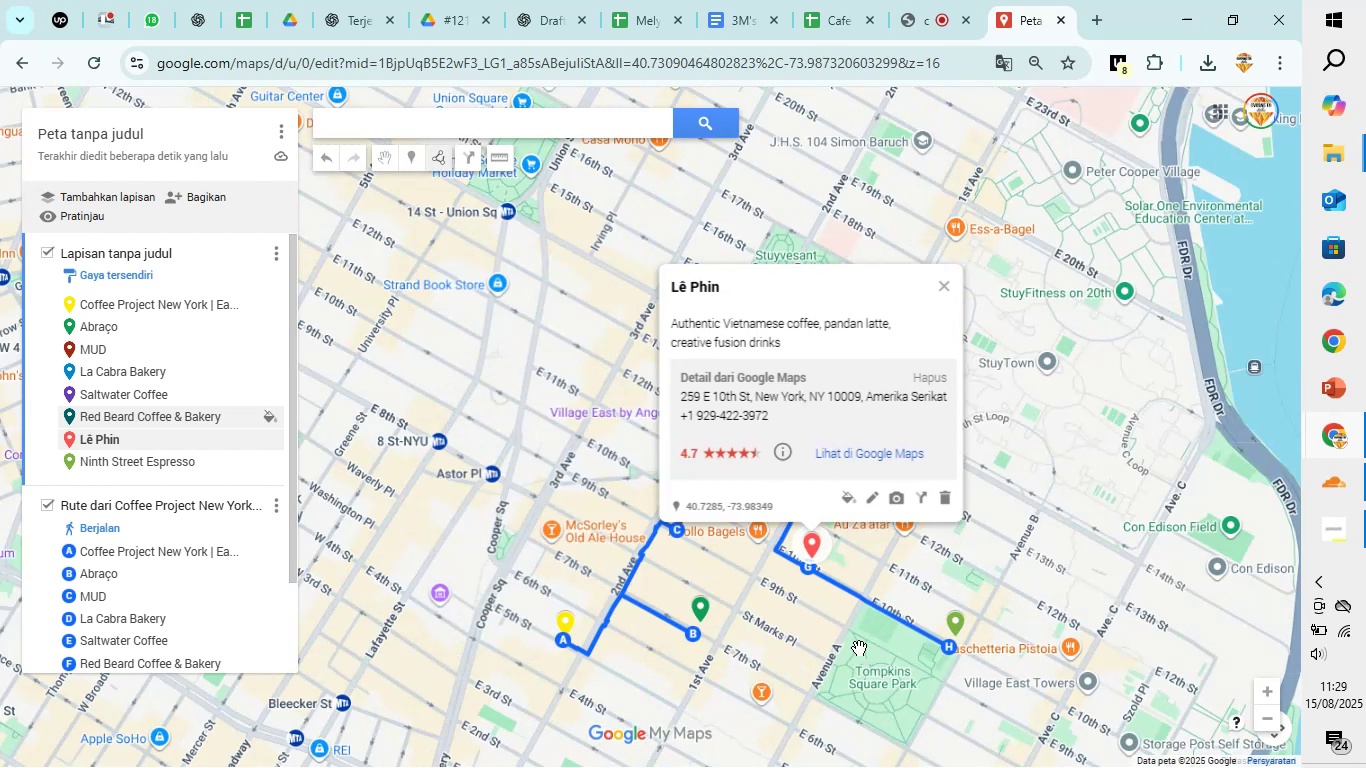 
left_click_drag(start_coordinate=[869, 643], to_coordinate=[833, 509])
 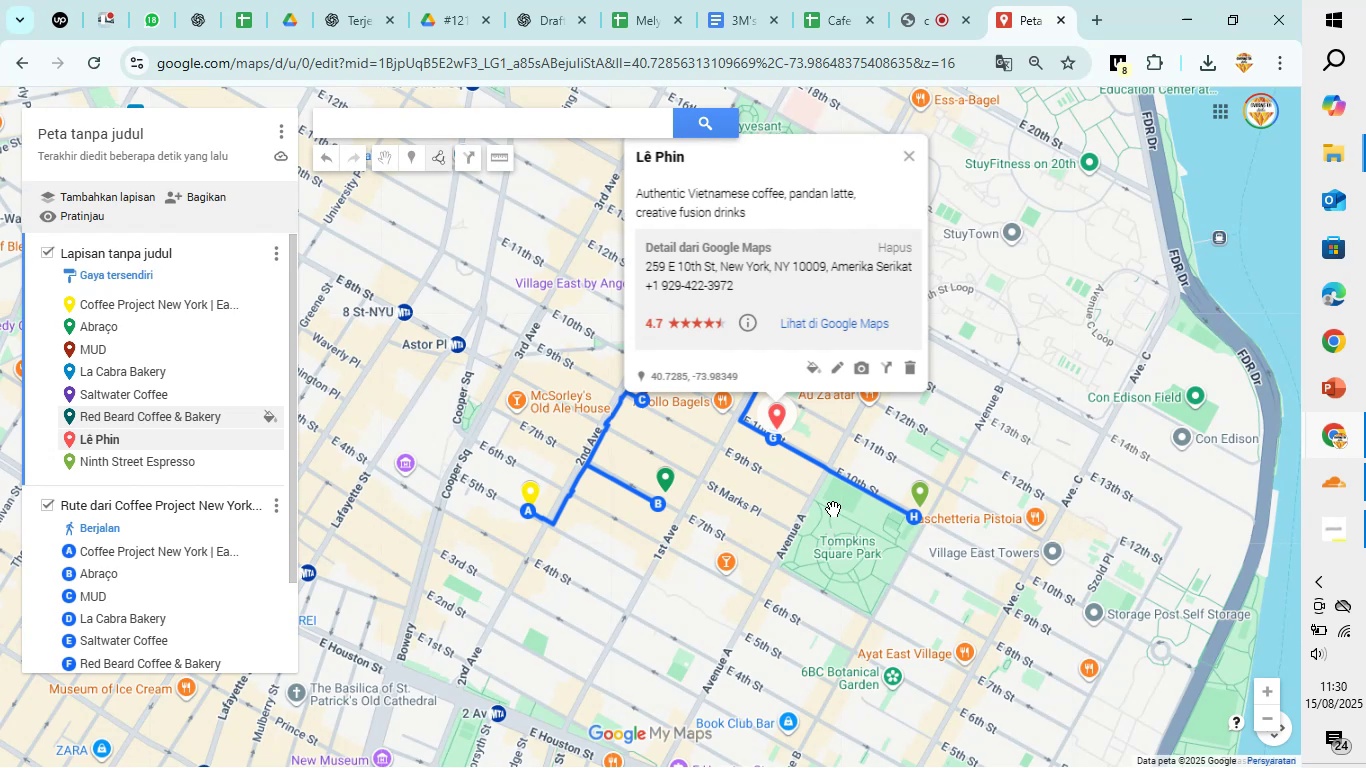 
wait(14.71)
 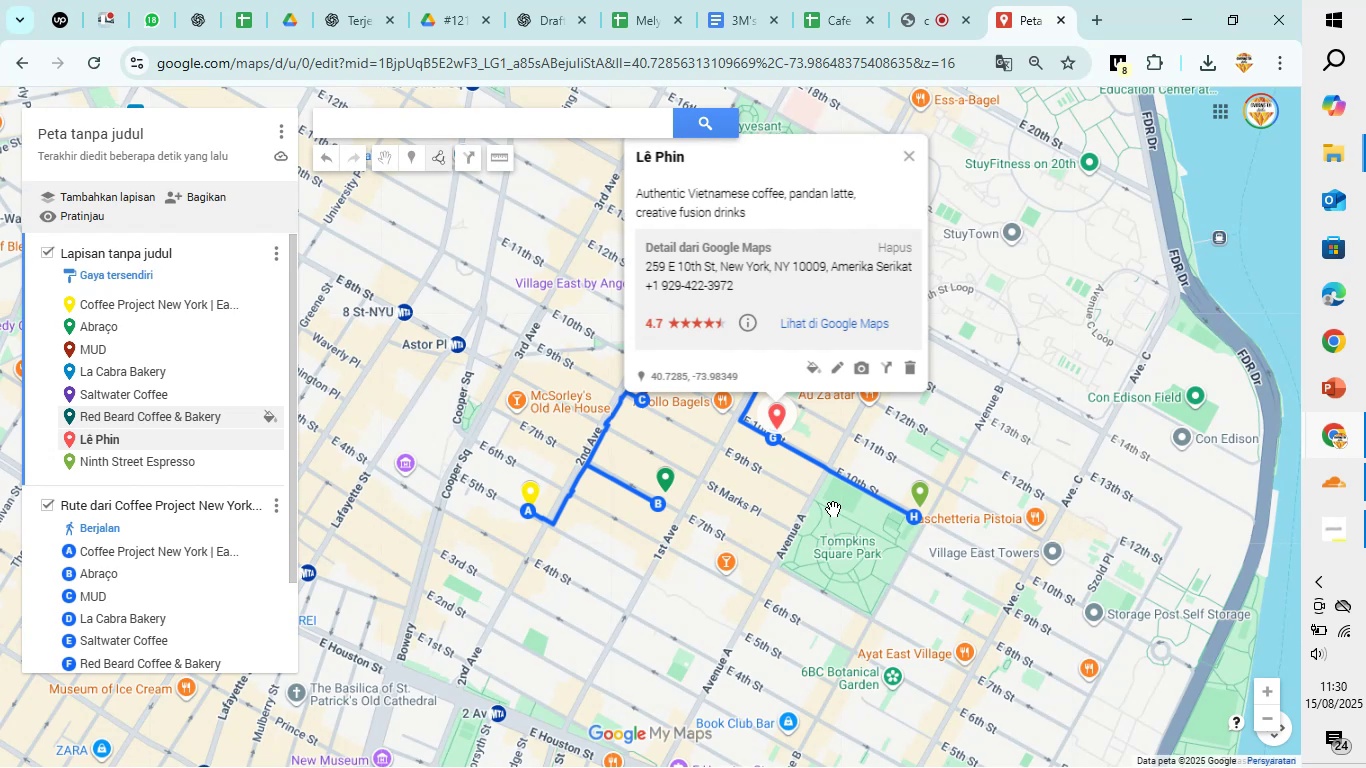 
scroll: coordinate [833, 509], scroll_direction: down, amount: 1.0
 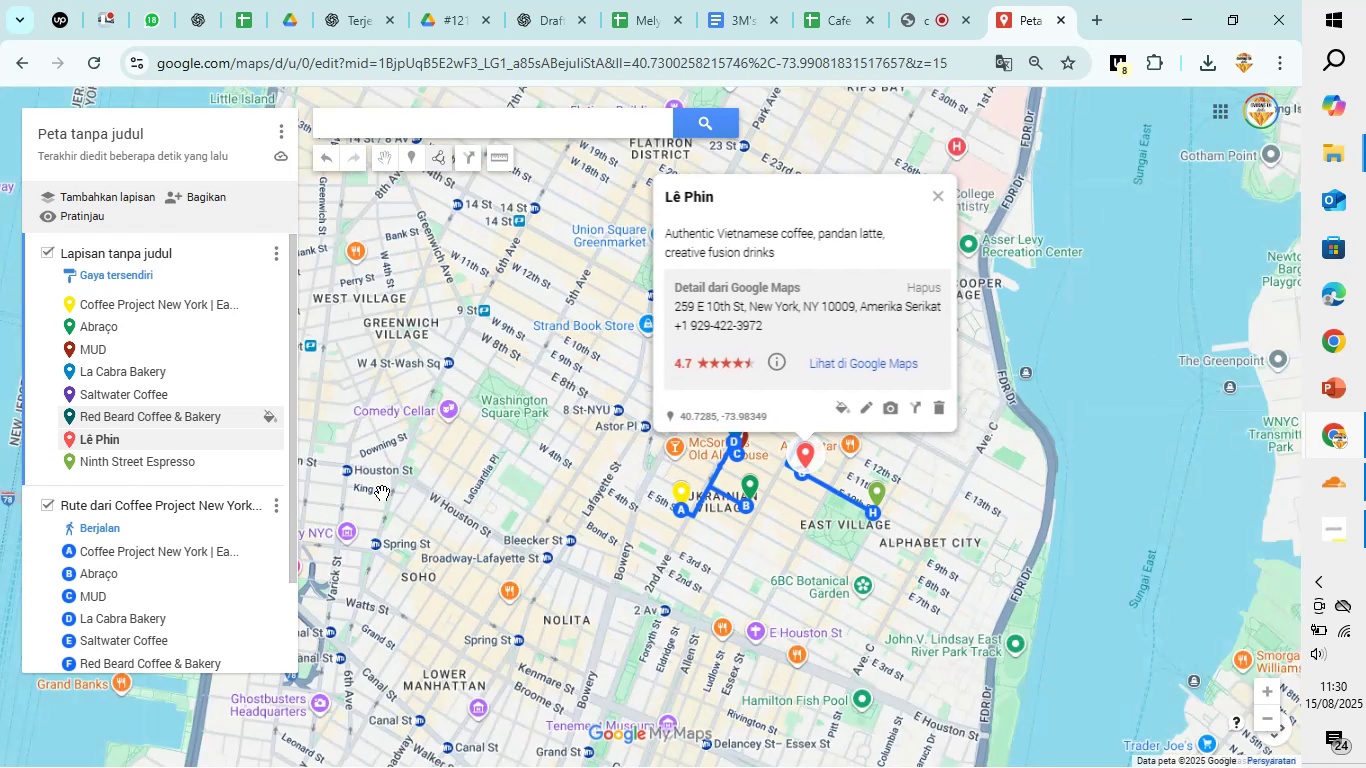 
left_click([214, 460])
 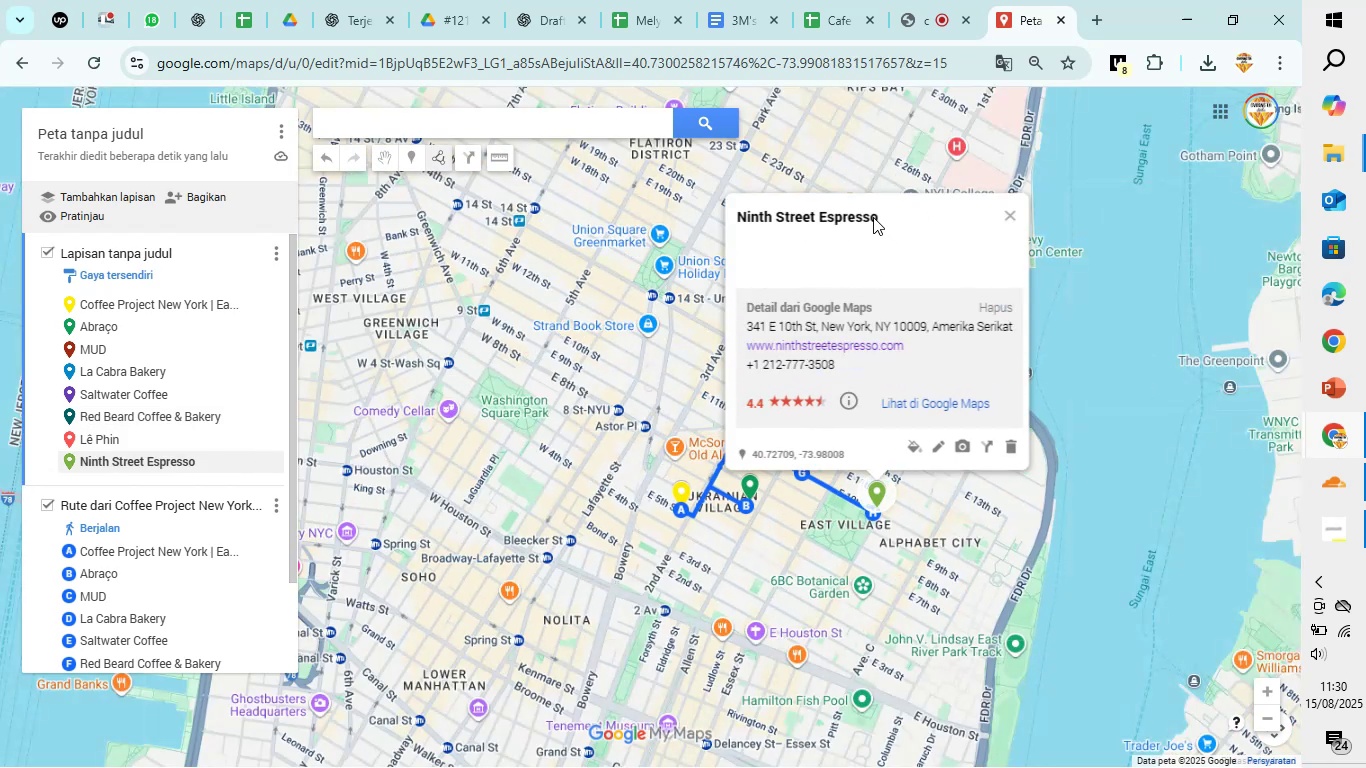 
wait(9.78)
 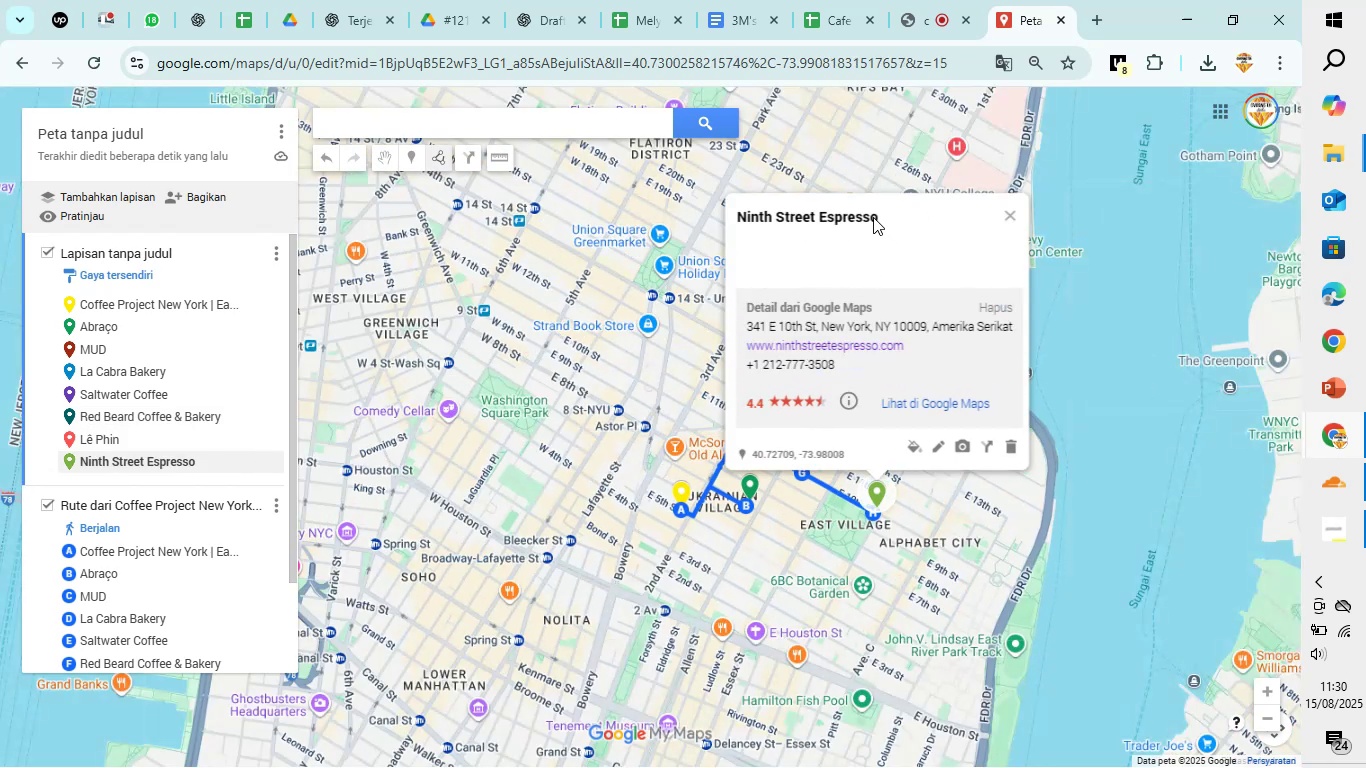 
left_click([943, 443])
 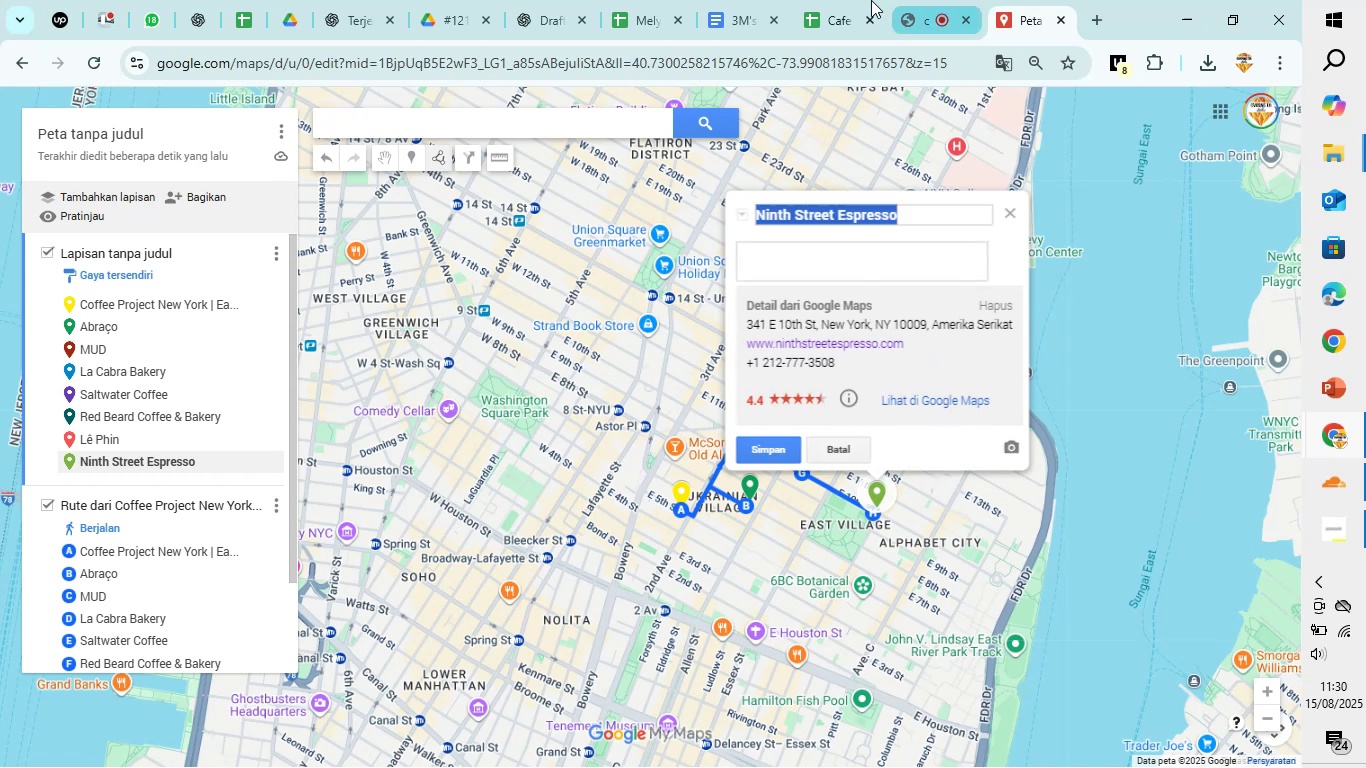 
left_click([840, 0])
 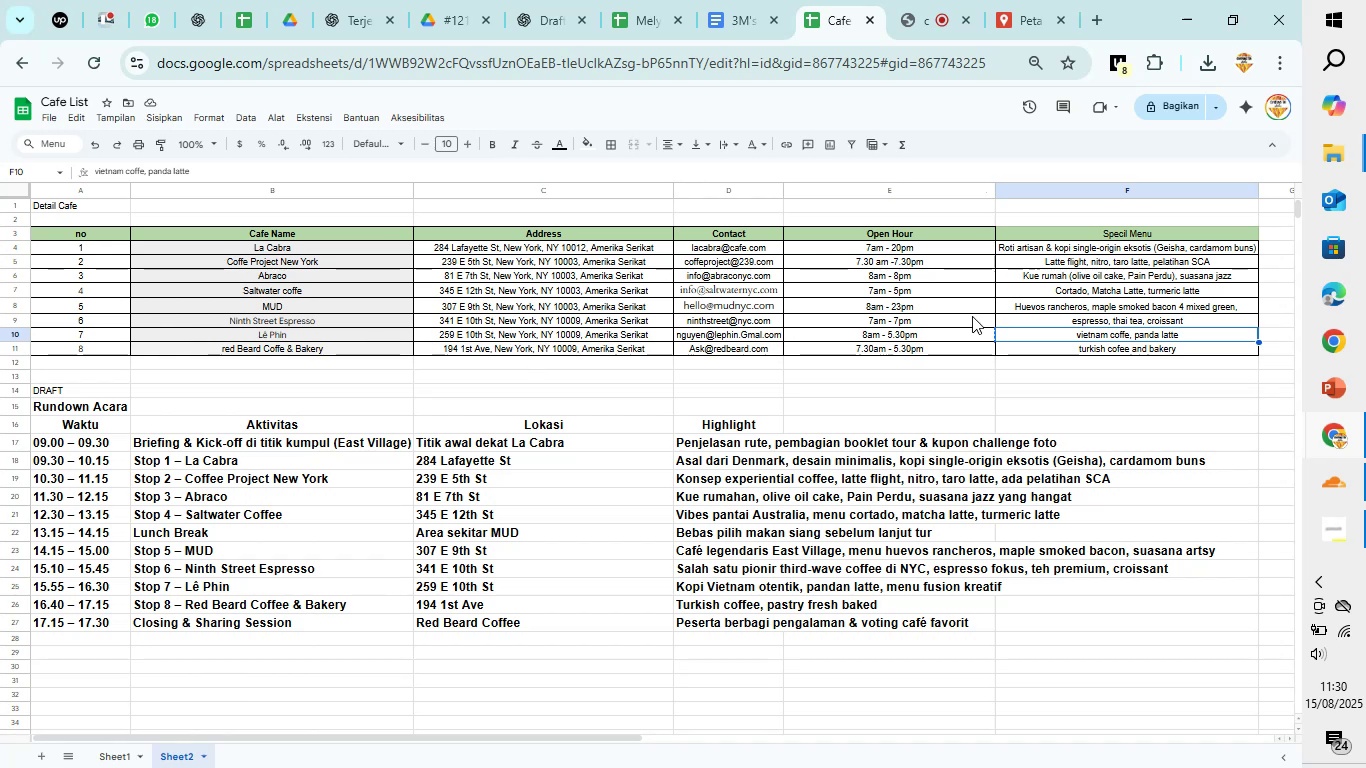 
wait(7.31)
 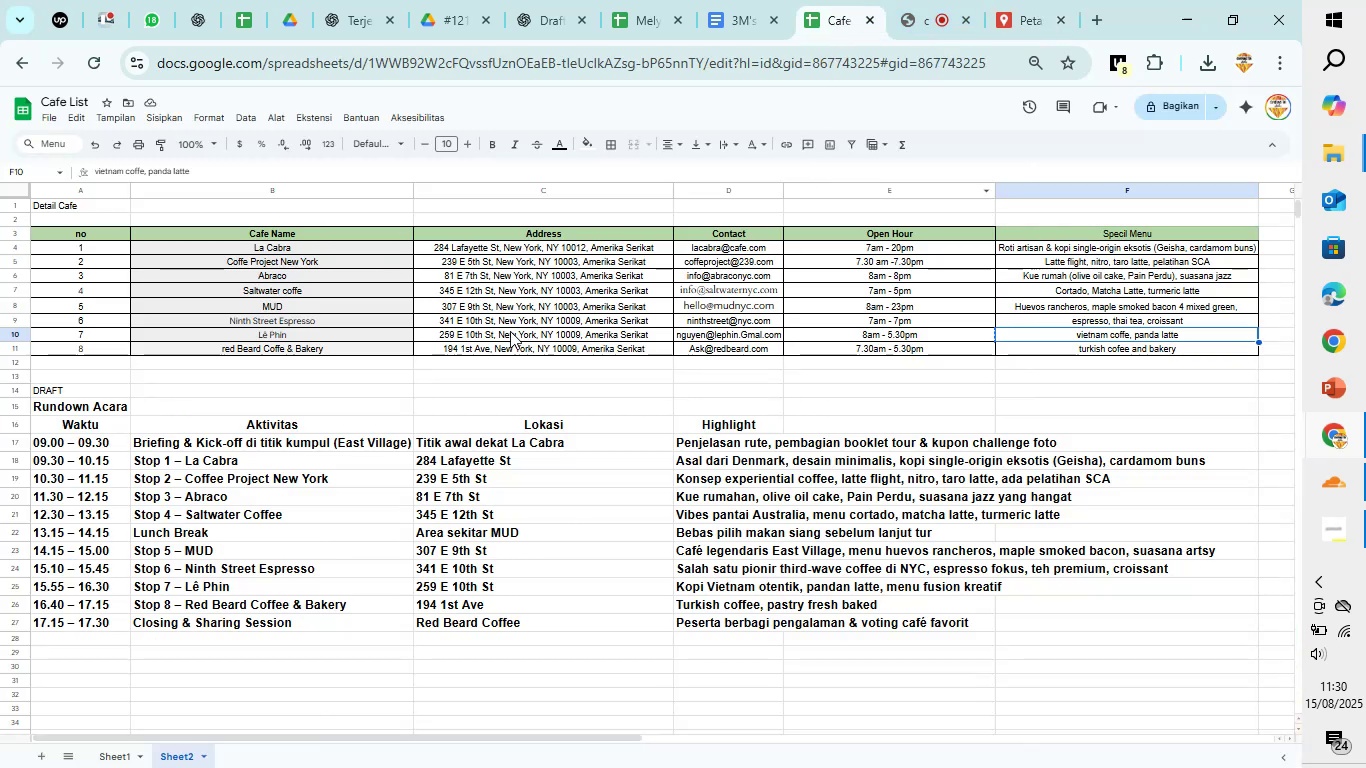 
left_click([517, 0])
 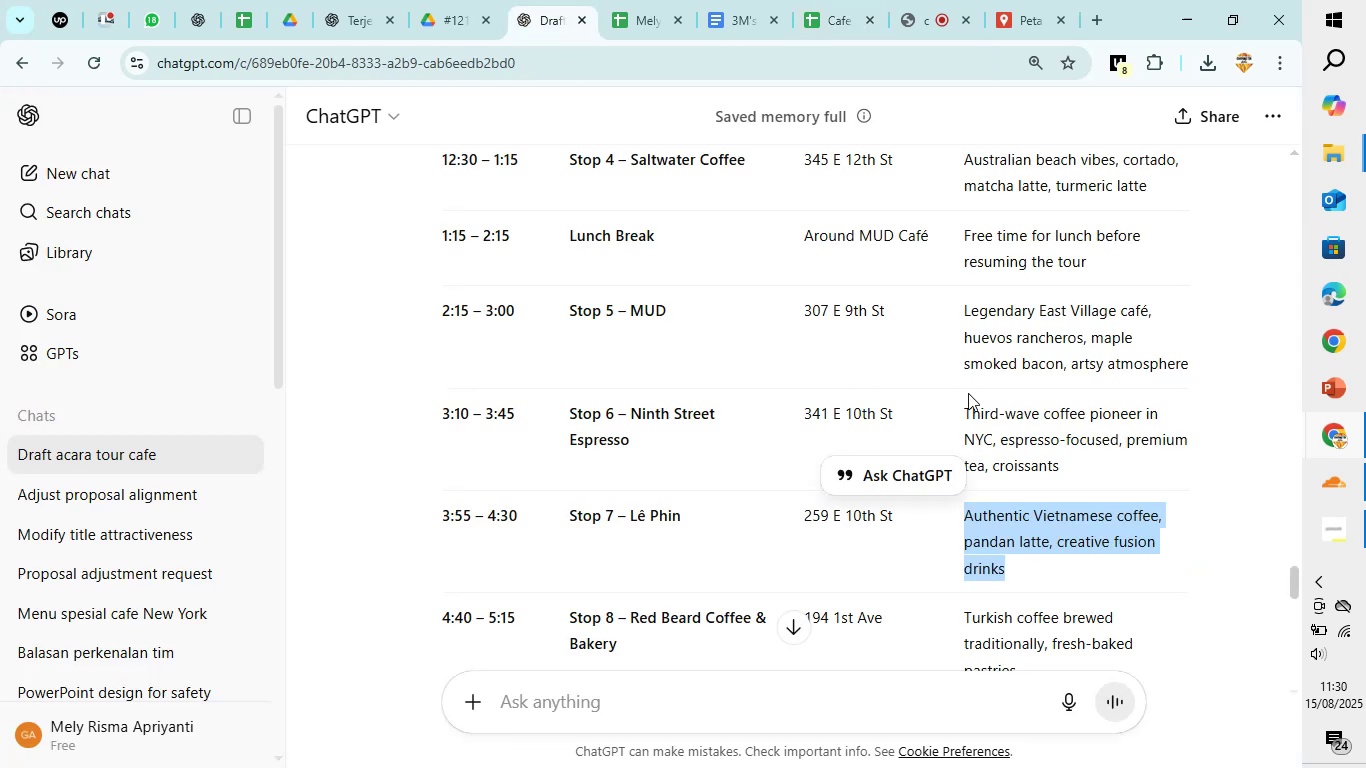 
left_click([971, 404])
 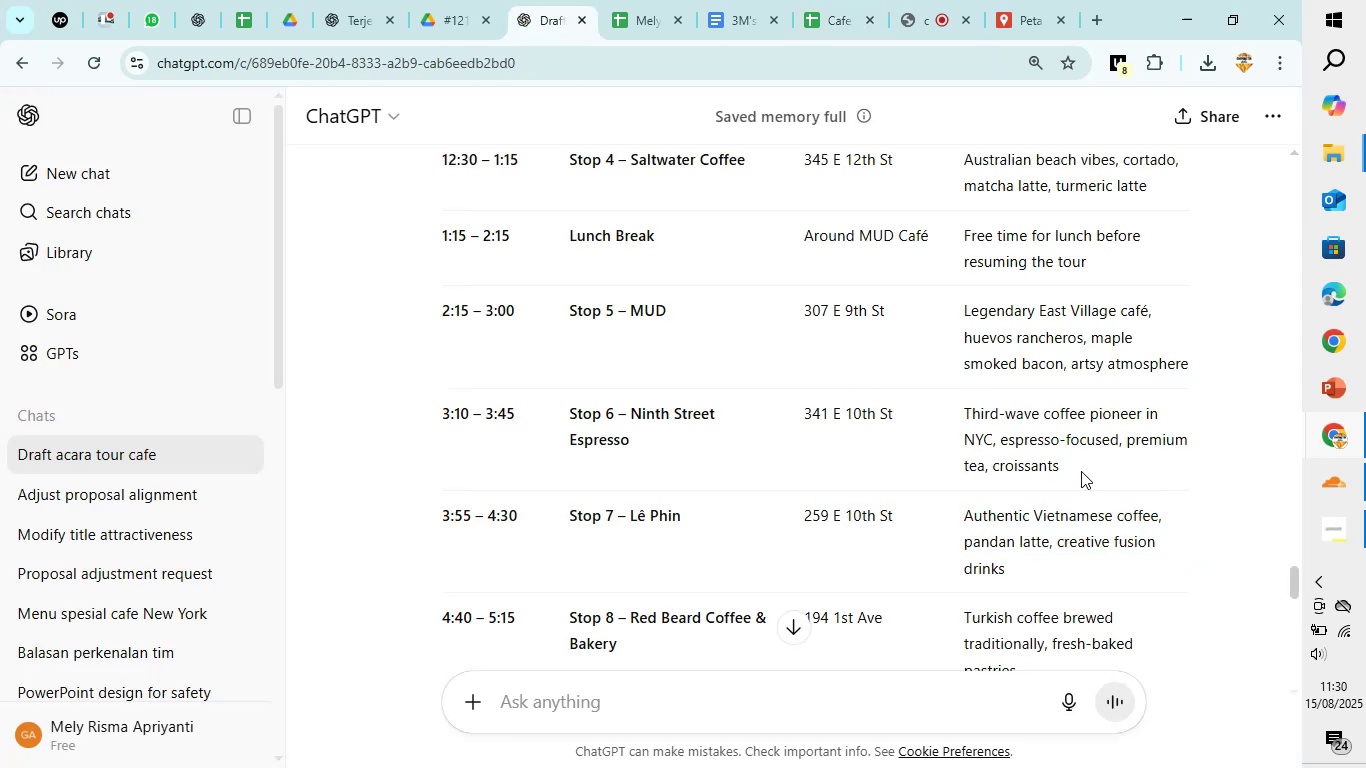 
left_click_drag(start_coordinate=[1093, 470], to_coordinate=[941, 408])
 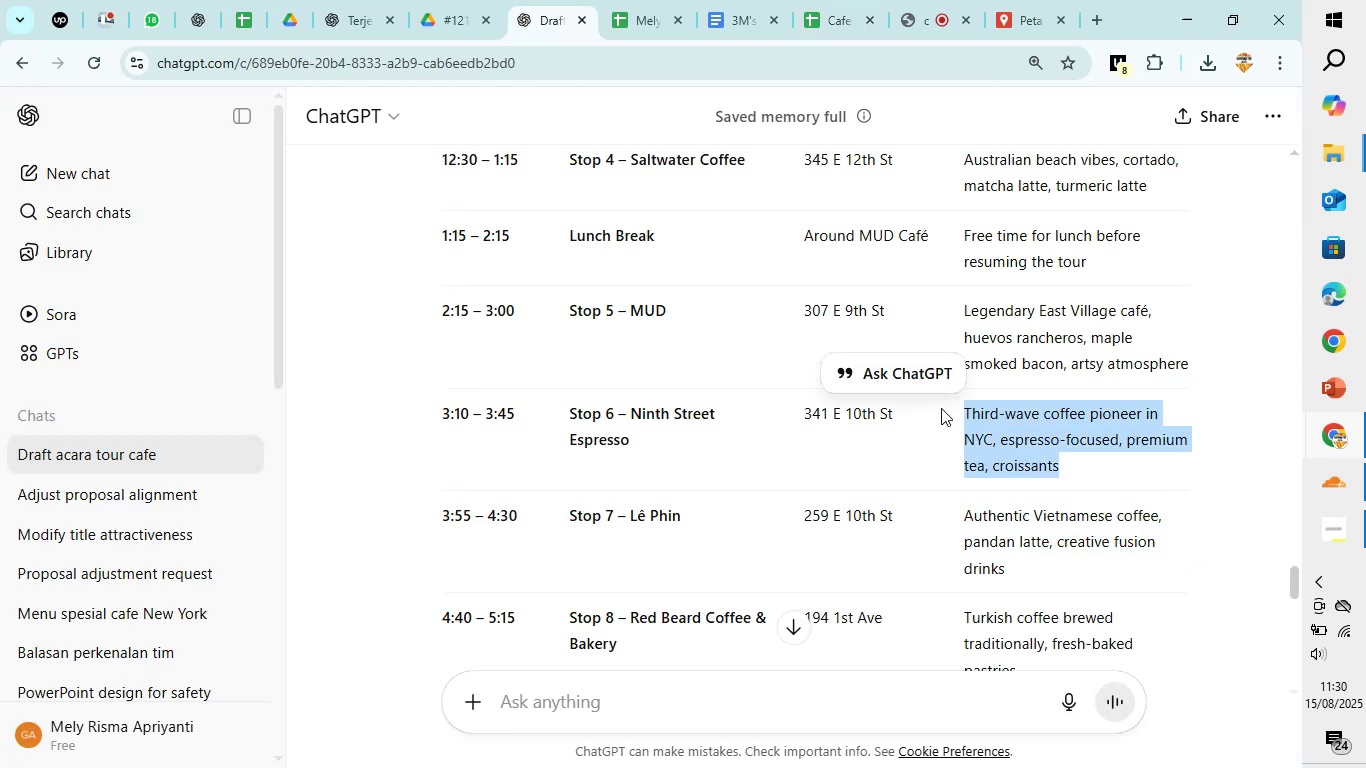 
key(Control+C)
 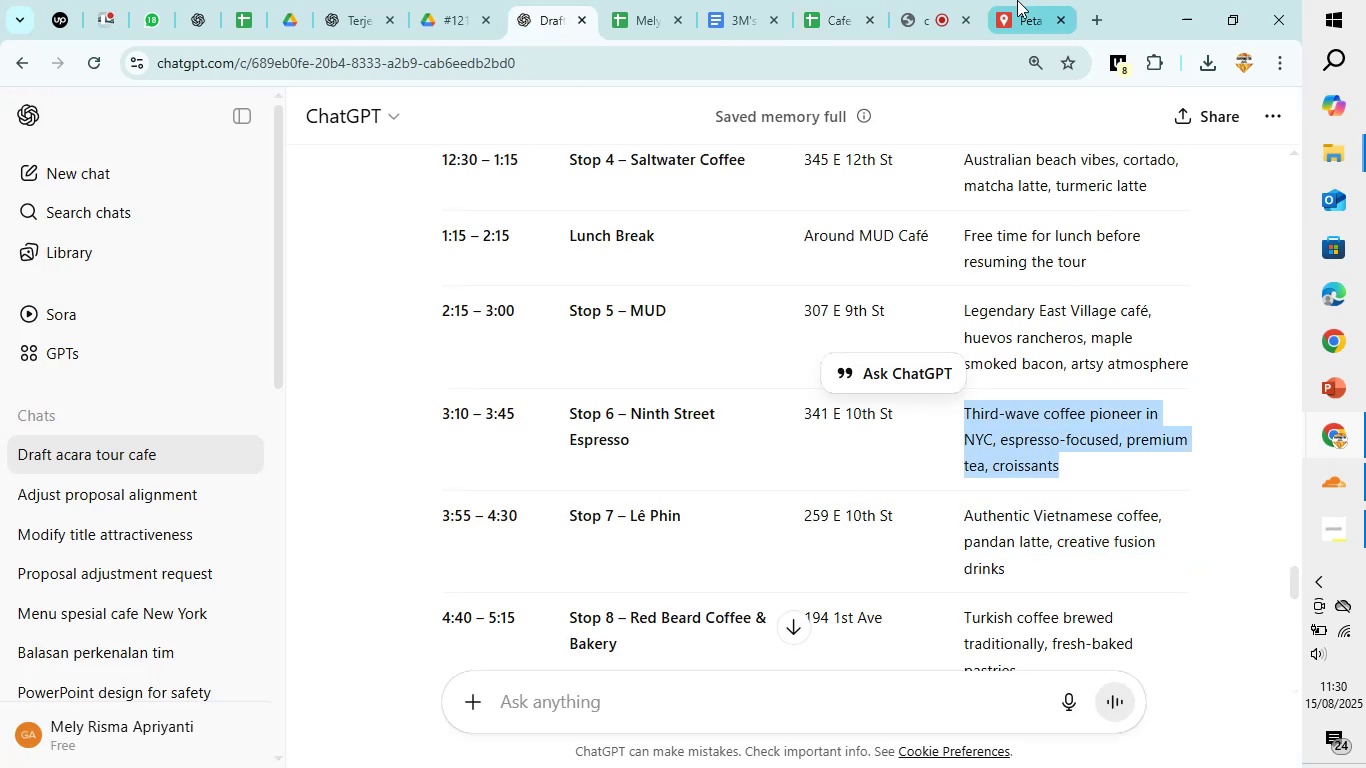 
left_click([1017, 0])
 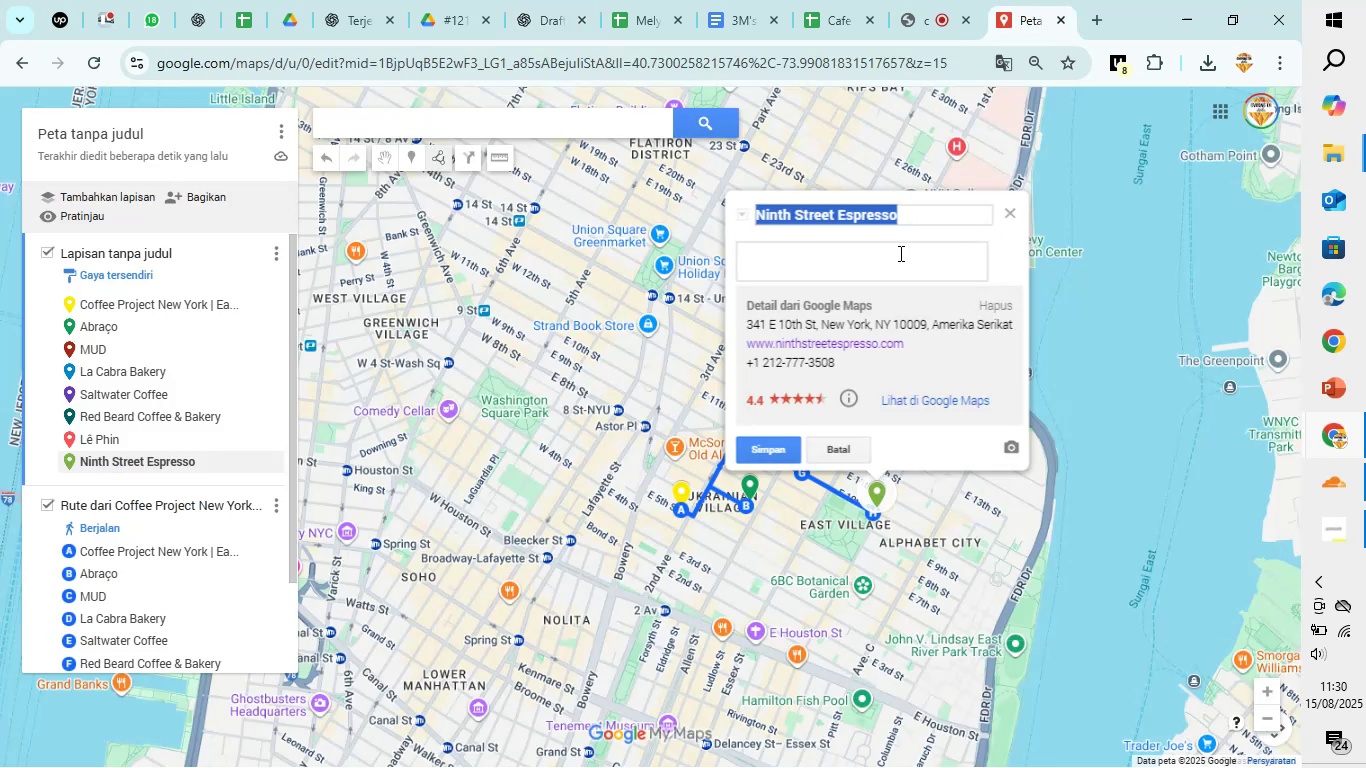 
left_click([899, 253])
 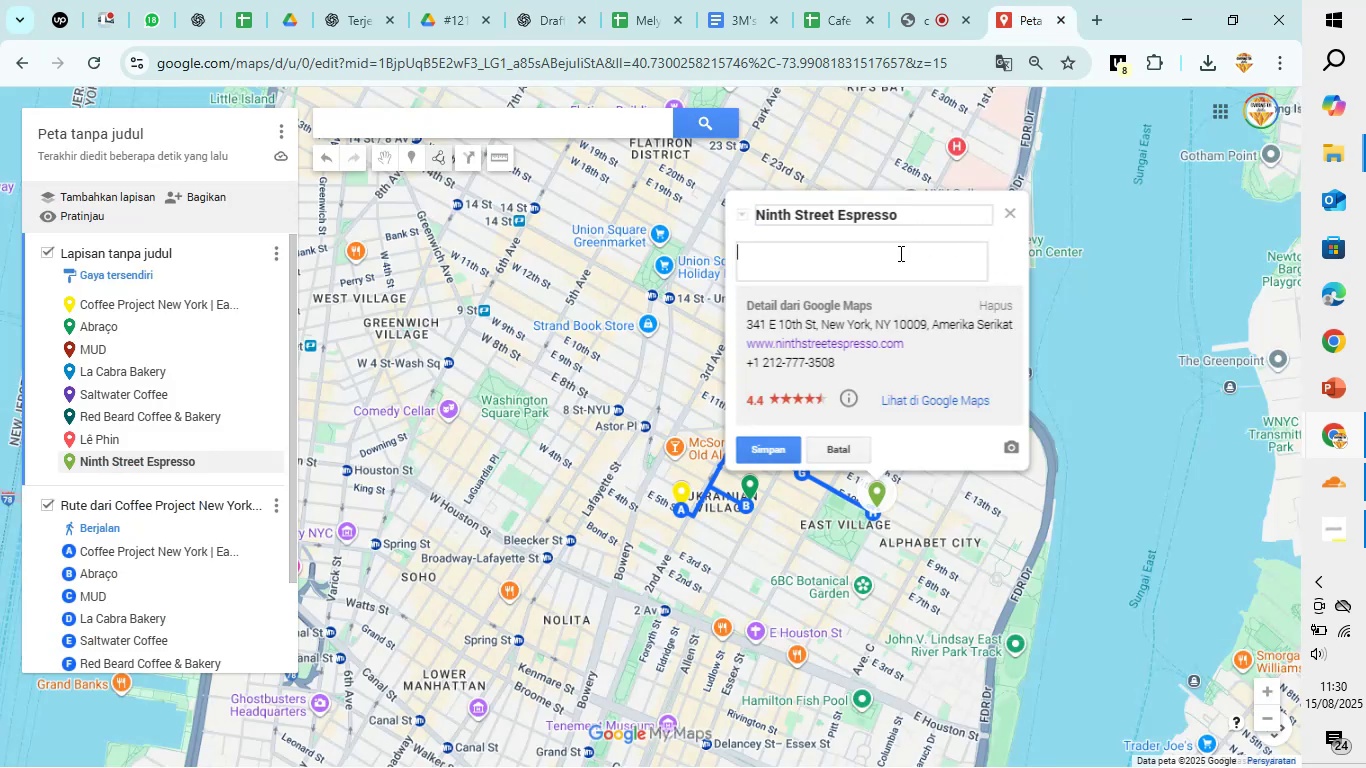 
key(Control+V)
 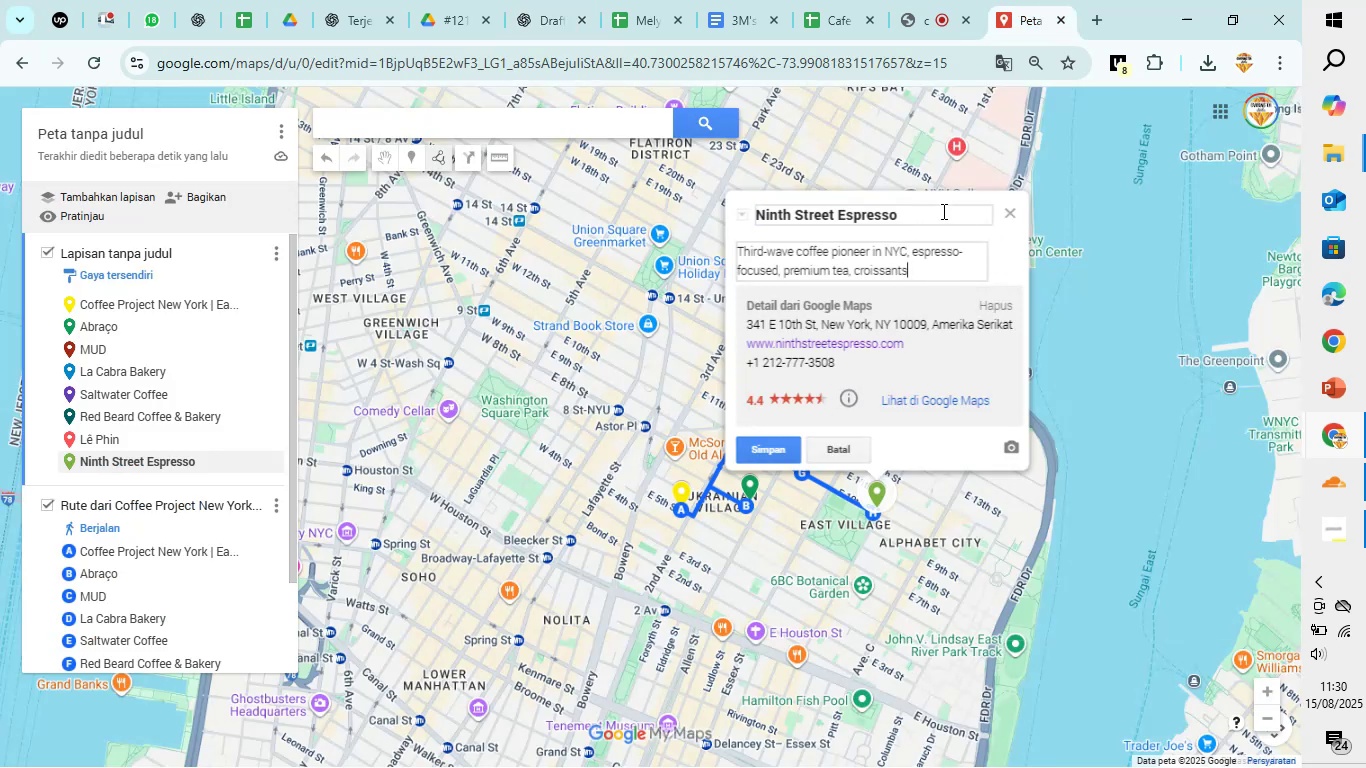 
left_click([845, 7])
 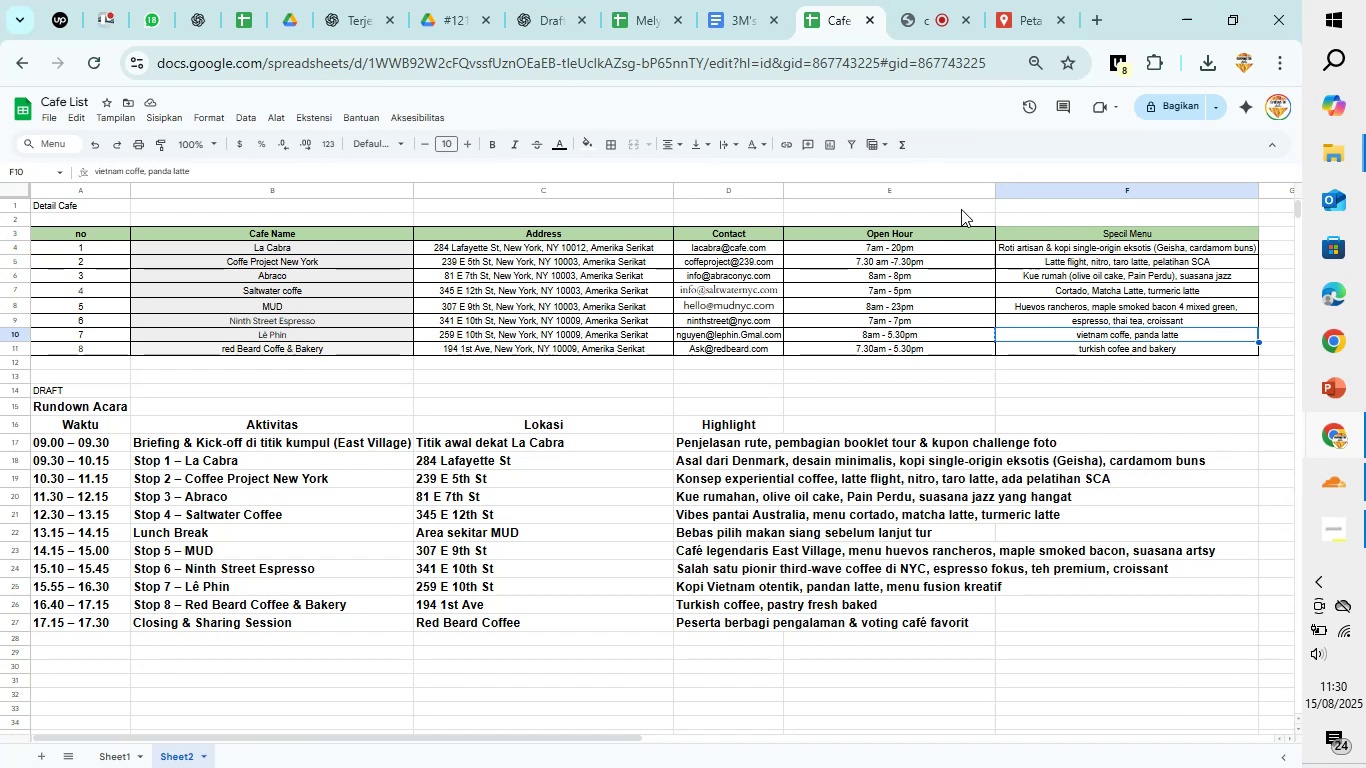 
wait(6.66)
 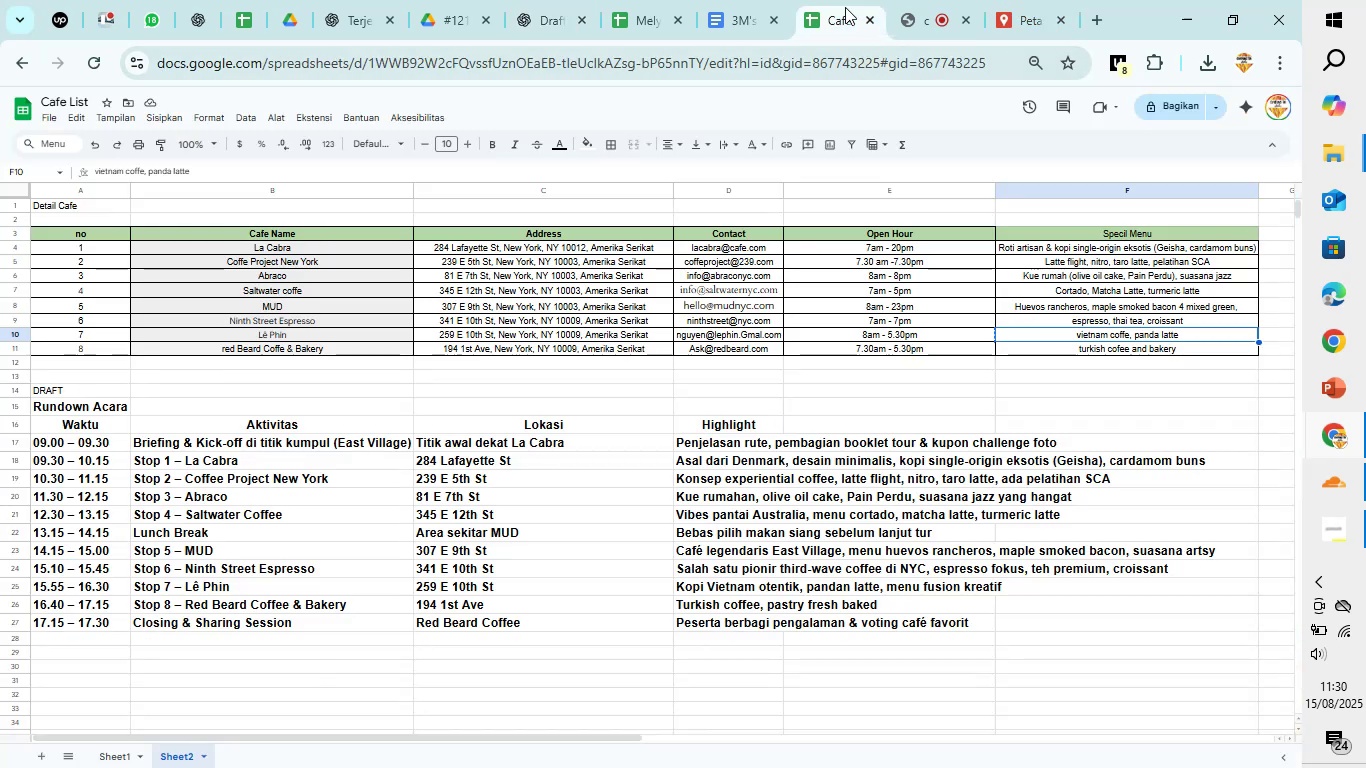 
left_click([1006, 4])
 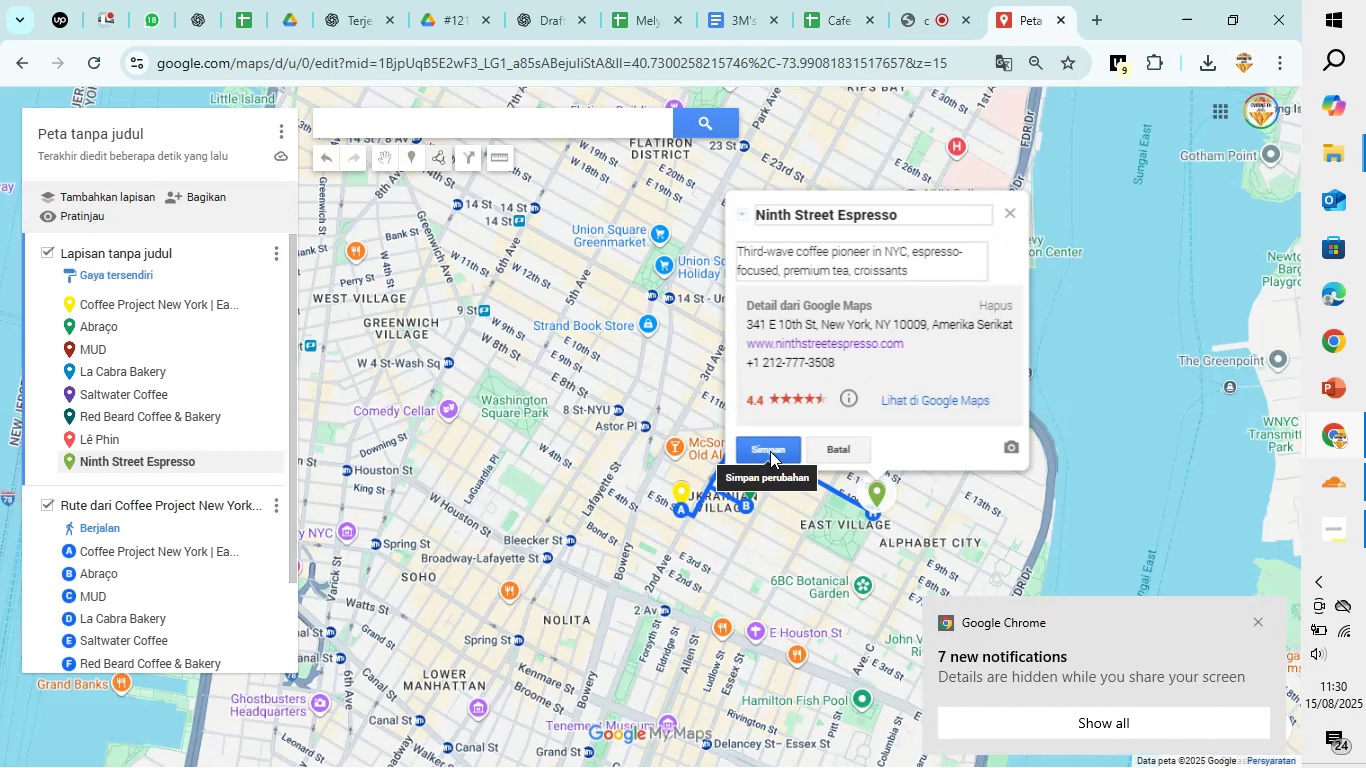 
left_click([770, 451])
 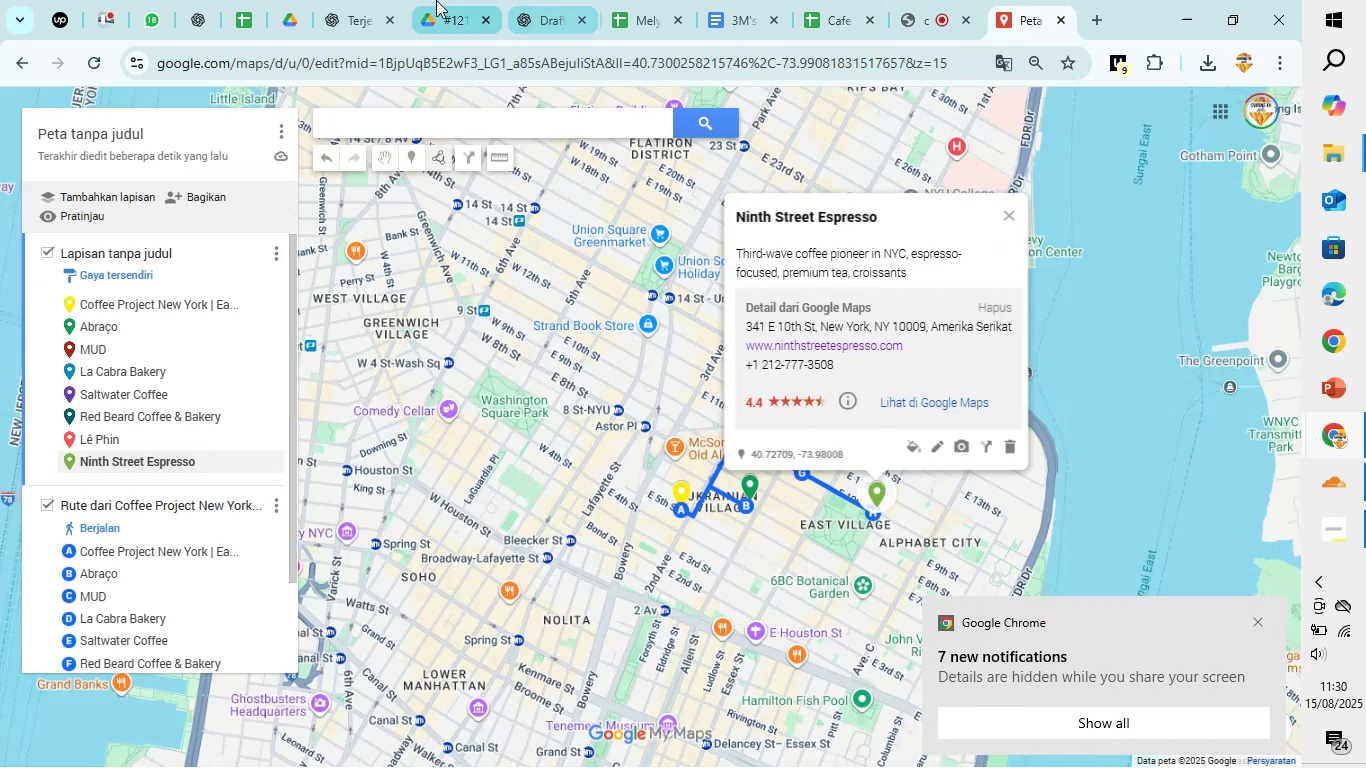 
left_click([545, 0])
 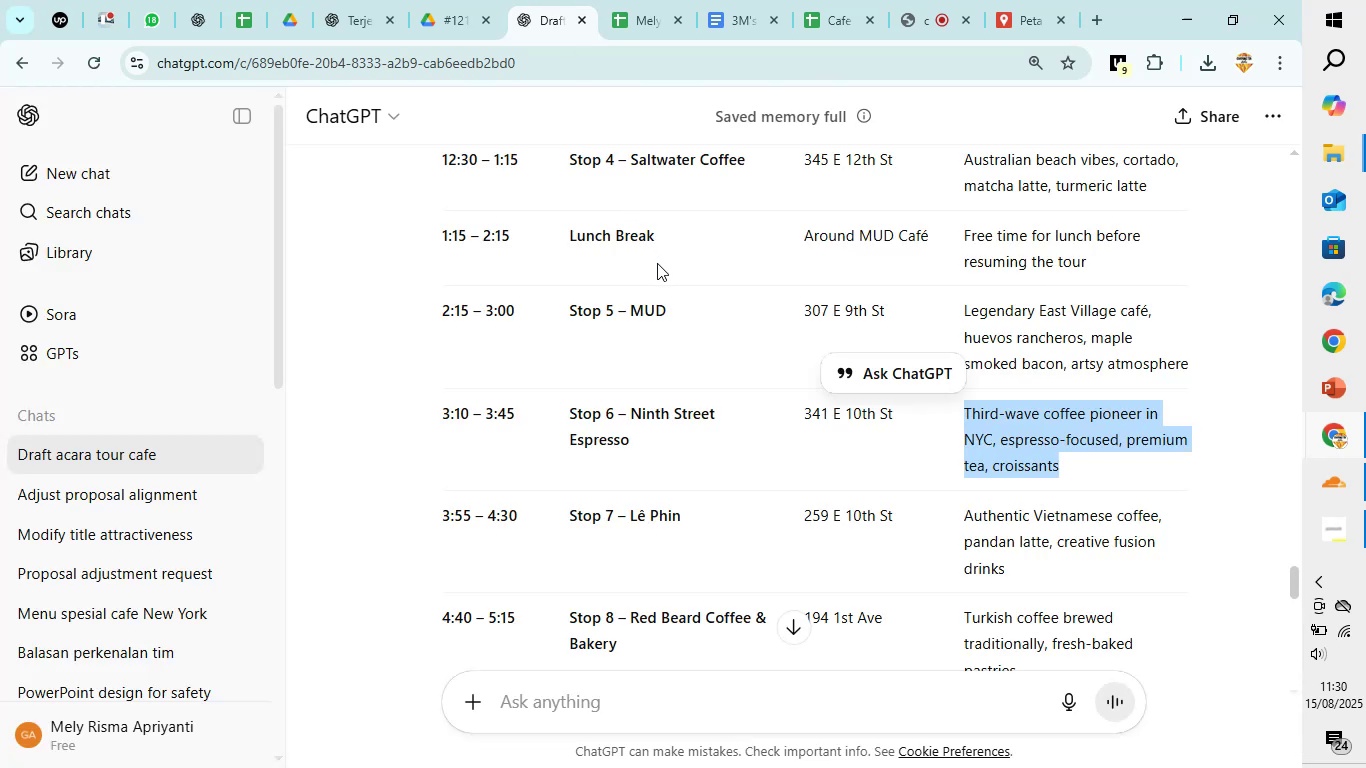 
scroll: coordinate [709, 375], scroll_direction: down, amount: 5.0
 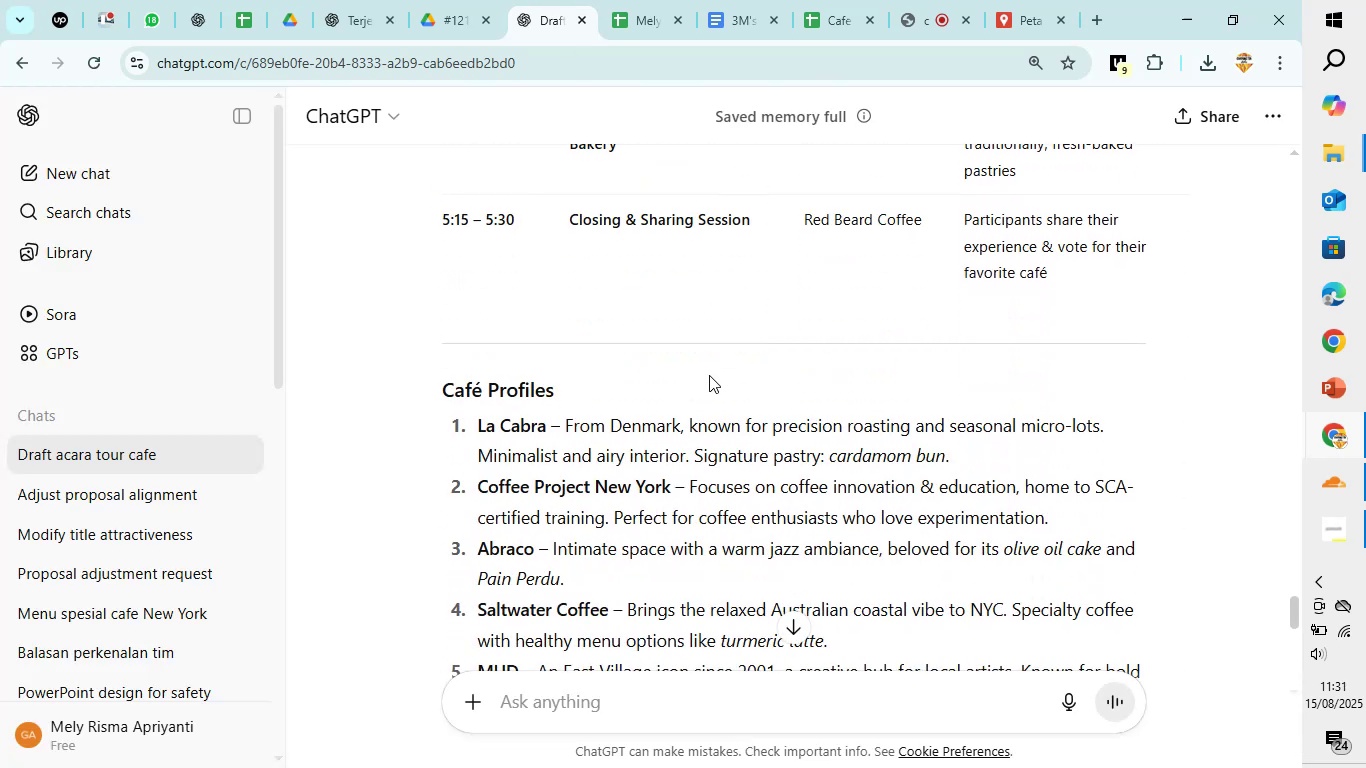 
scroll: coordinate [709, 375], scroll_direction: up, amount: 4.0
 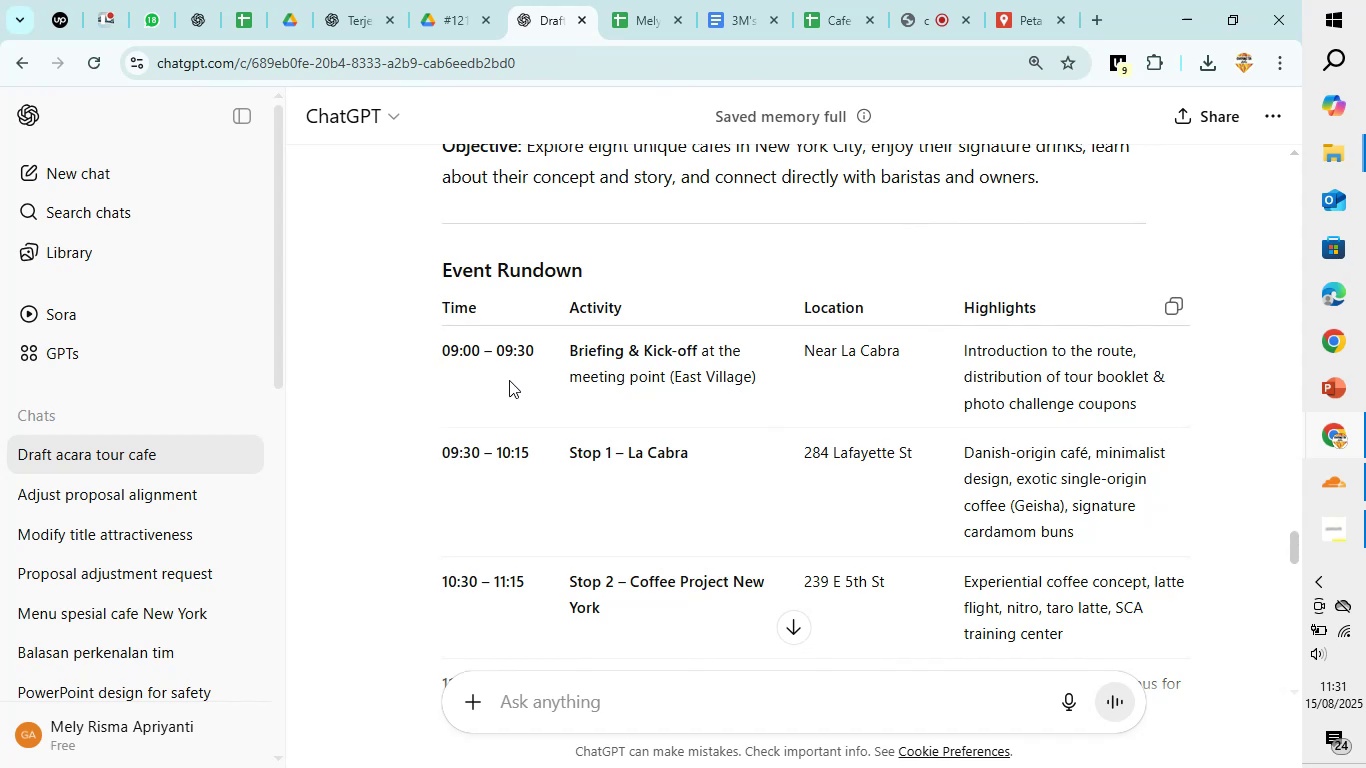 
wait(5.38)
 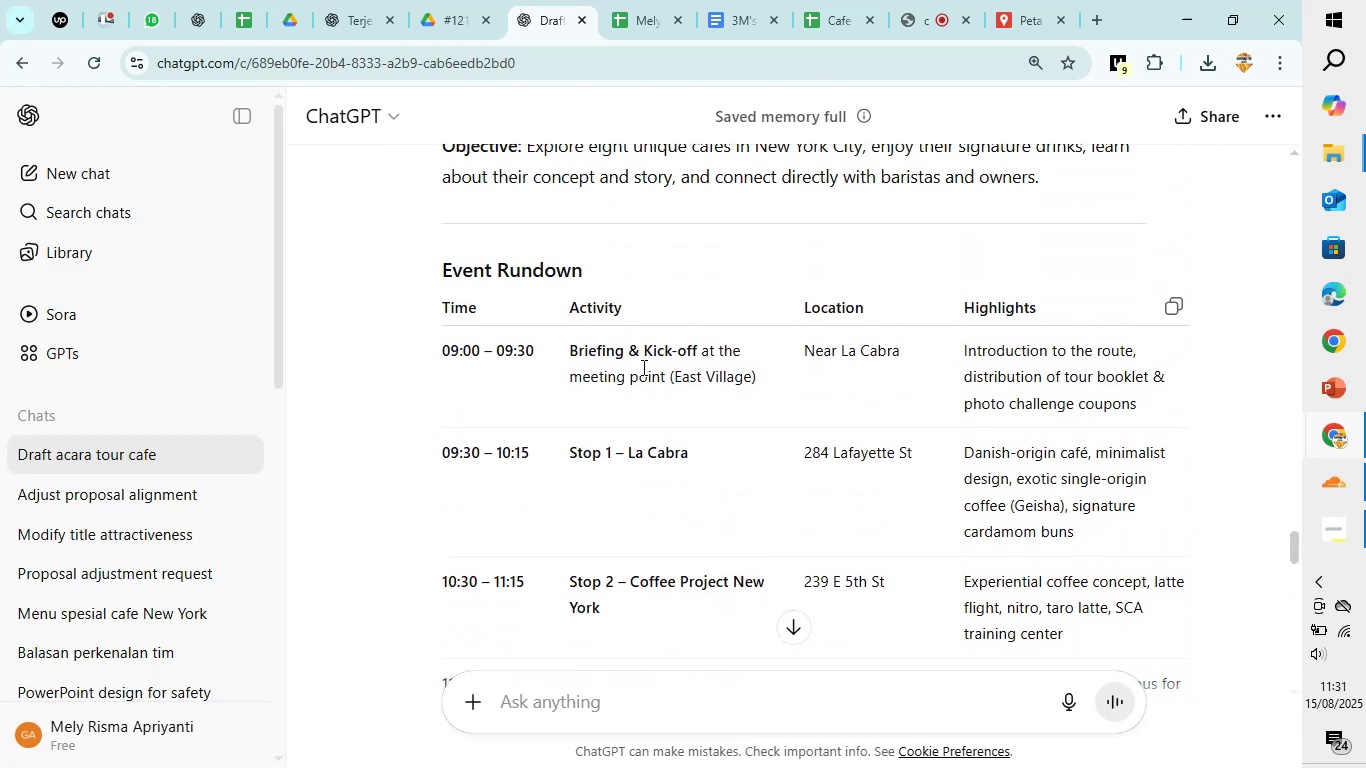 
scroll: coordinate [544, 368], scroll_direction: down, amount: 3.0
 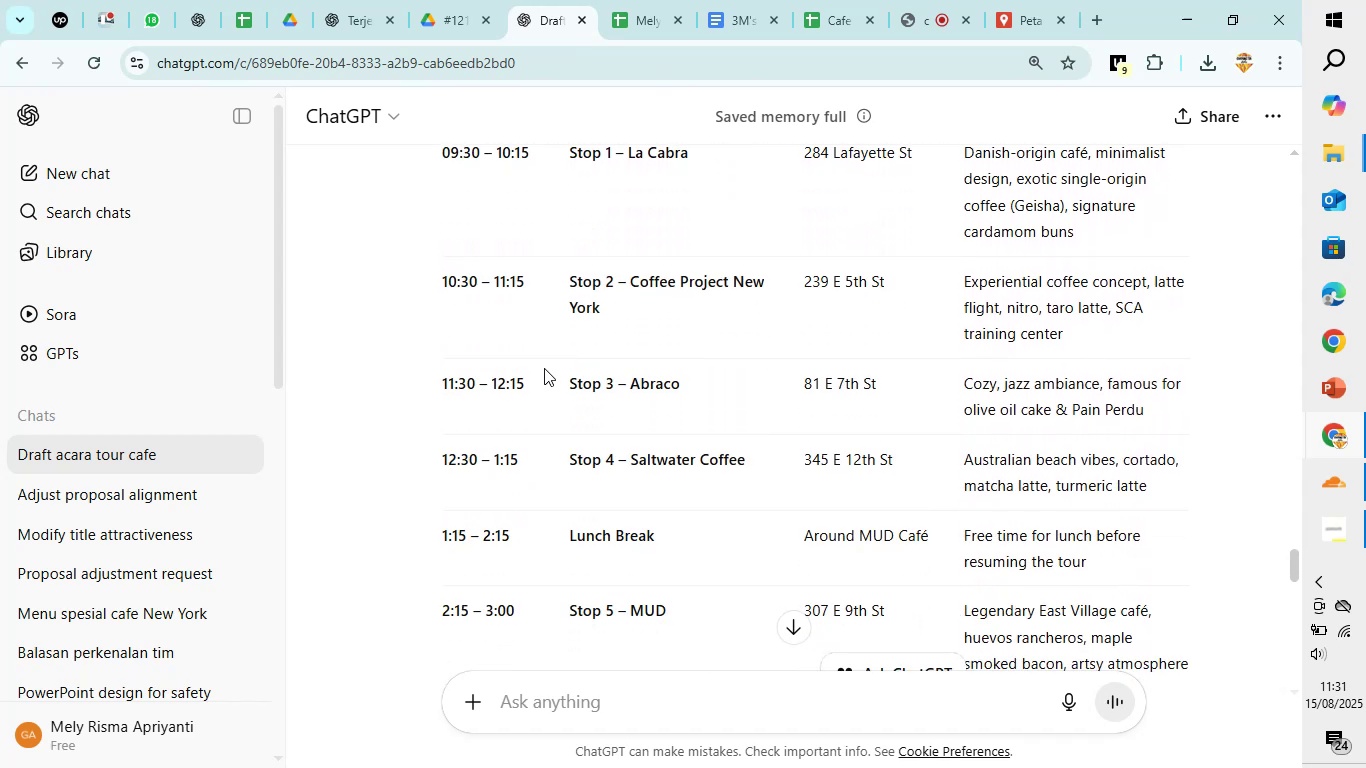 
scroll: coordinate [544, 368], scroll_direction: up, amount: 2.0
 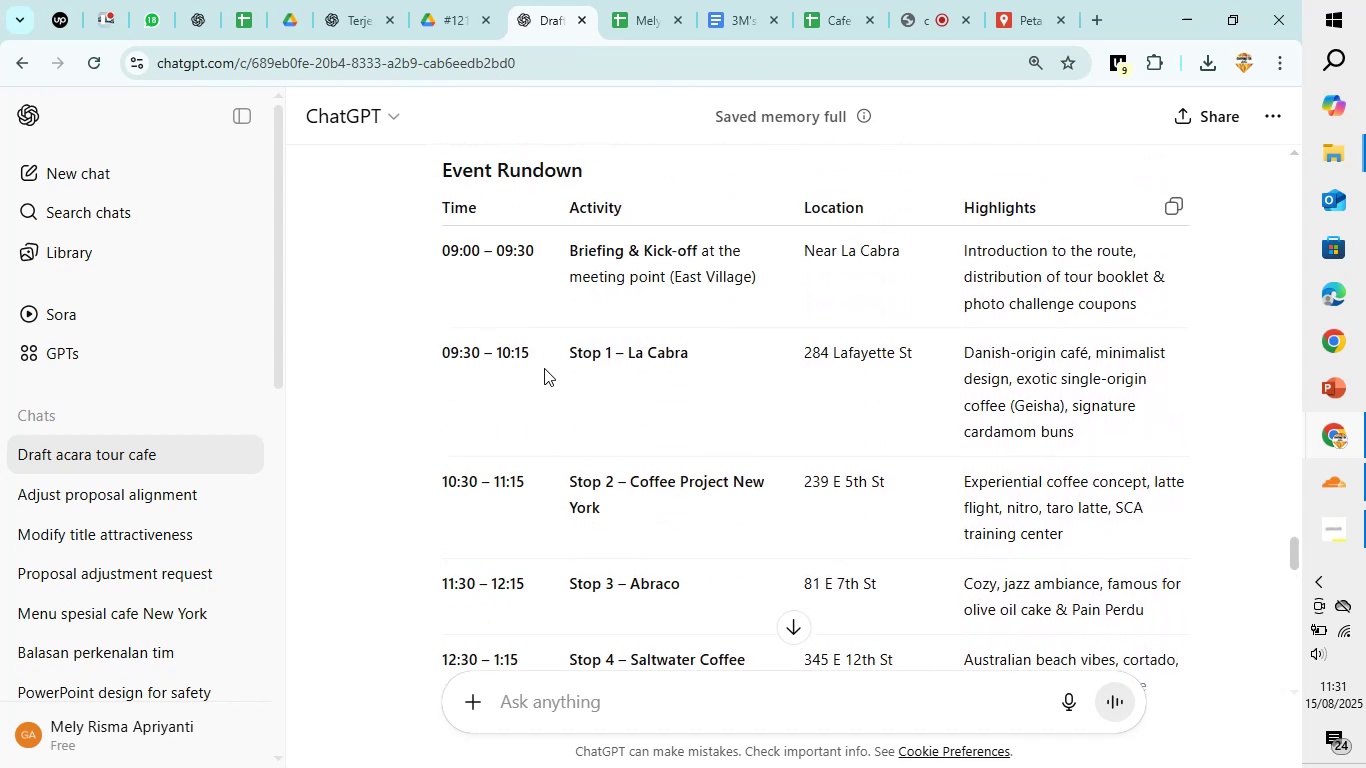 
scroll: coordinate [544, 368], scroll_direction: down, amount: 2.0
 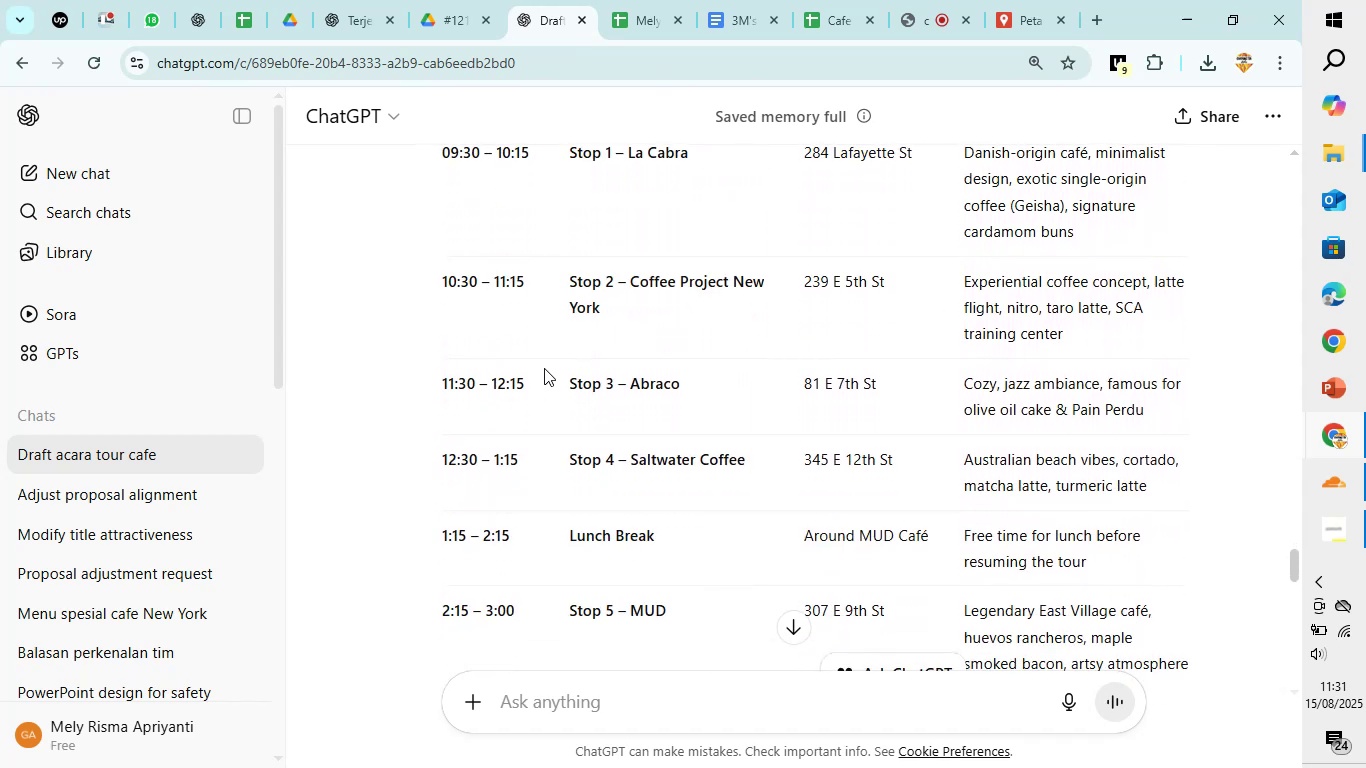 
scroll: coordinate [544, 368], scroll_direction: up, amount: 1.0
 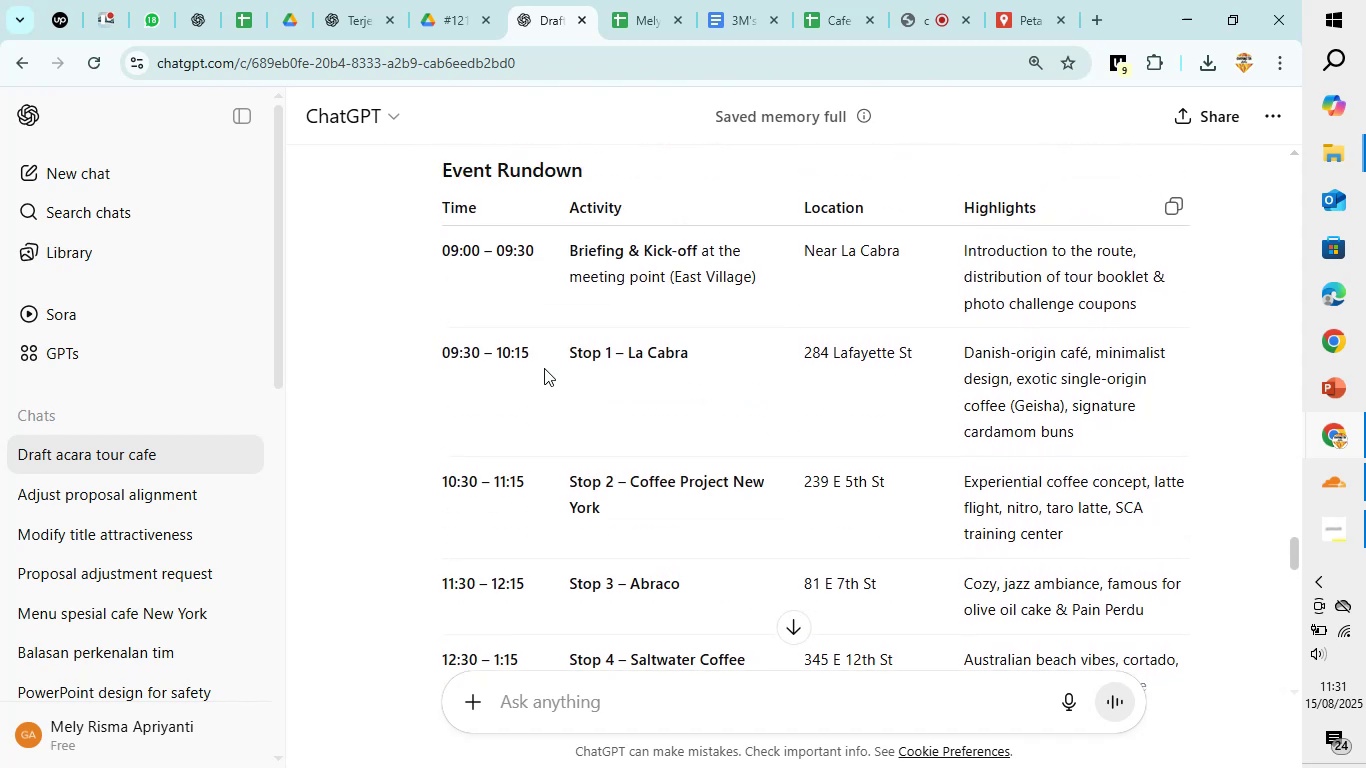 
wait(7.72)
 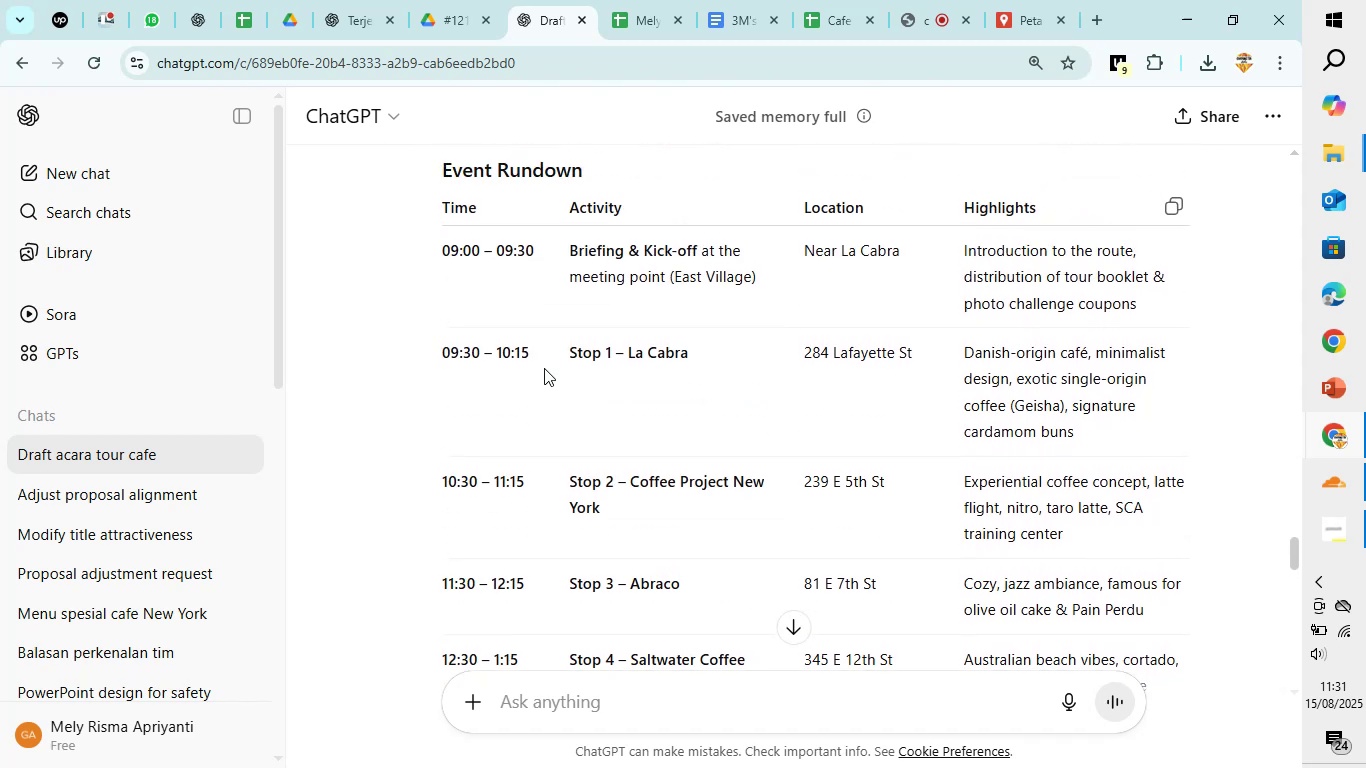 
scroll: coordinate [546, 367], scroll_direction: down, amount: 3.0
 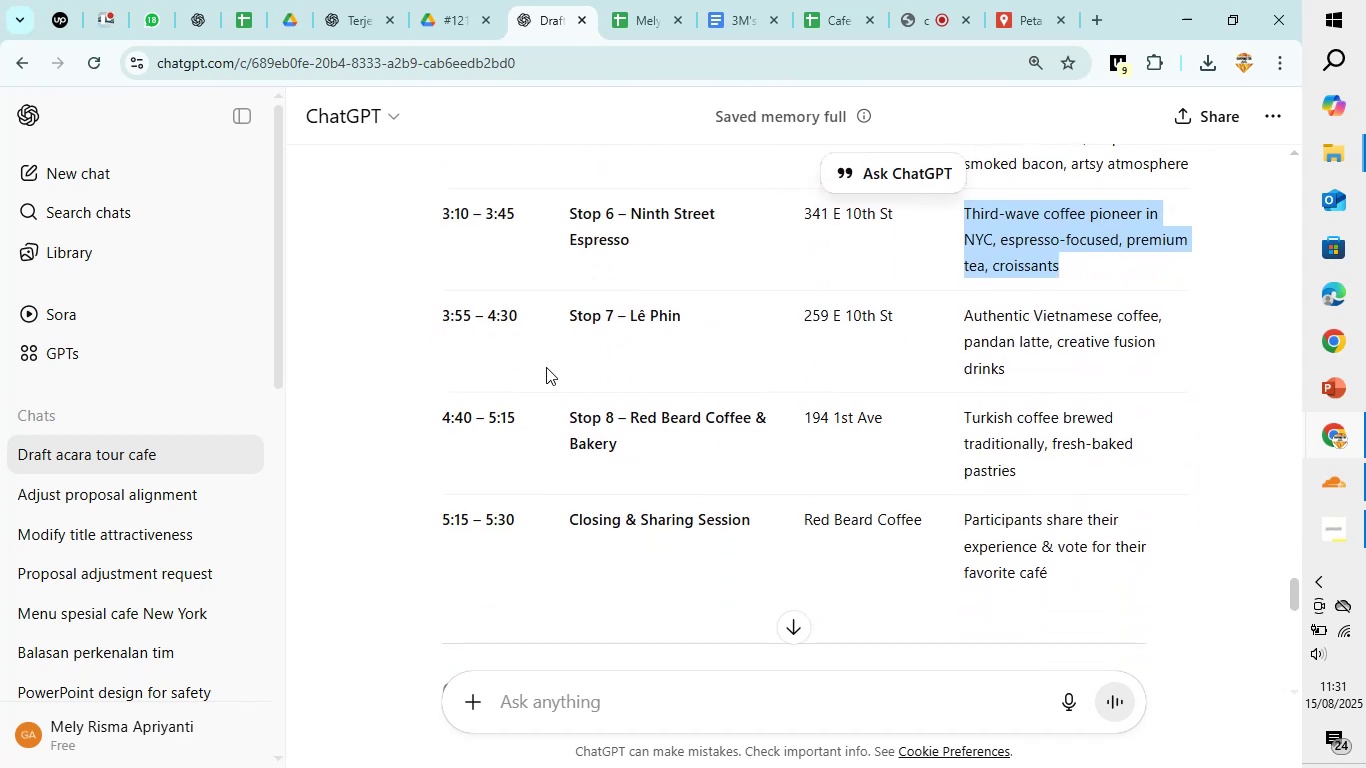 
scroll: coordinate [546, 367], scroll_direction: up, amount: 10.0
 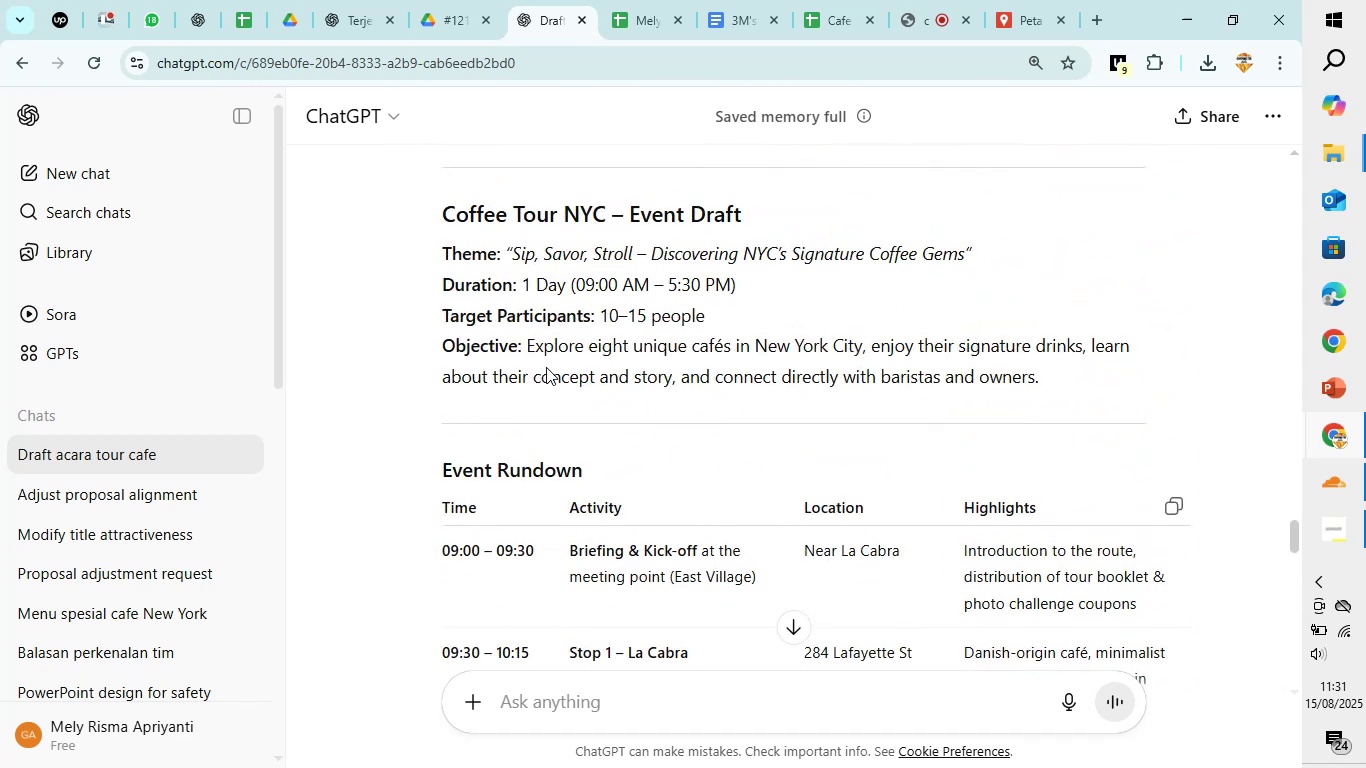 
scroll: coordinate [546, 367], scroll_direction: down, amount: 9.0
 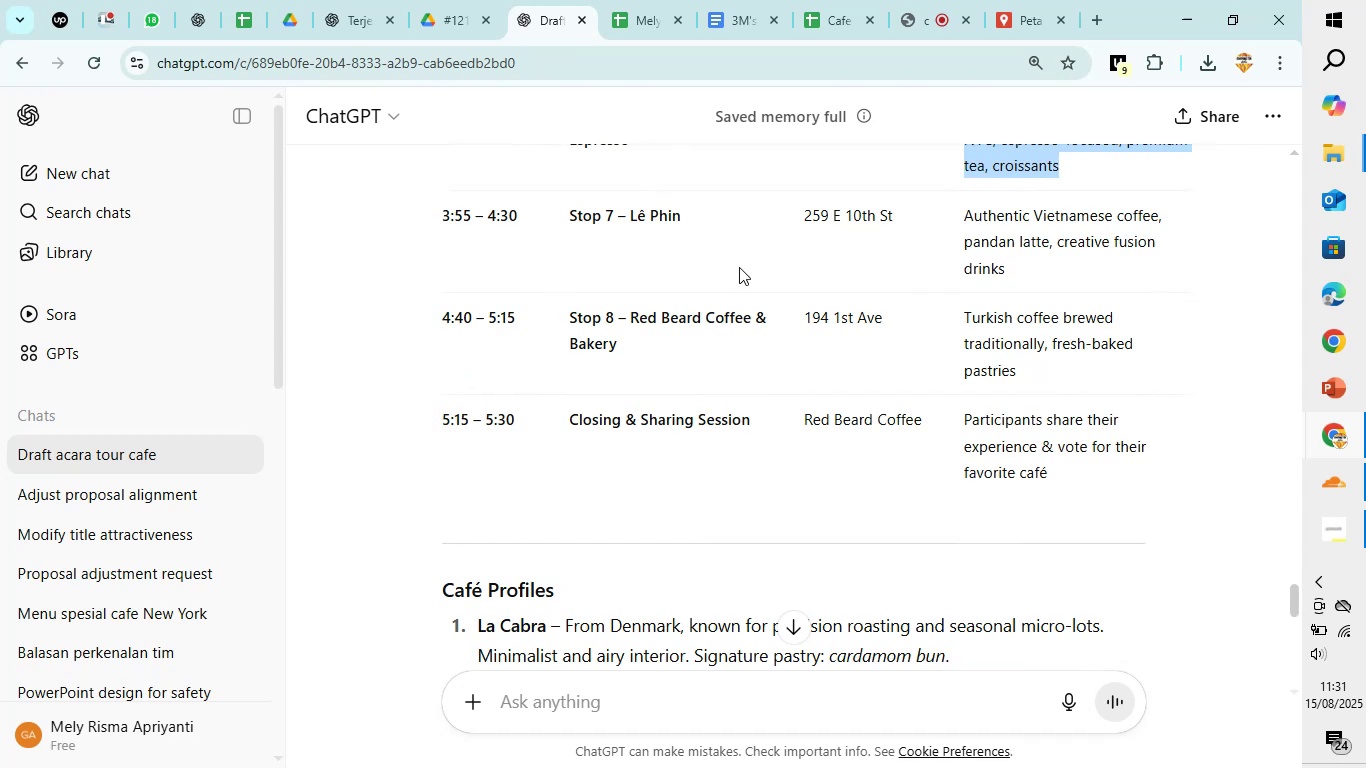 
wait(6.27)
 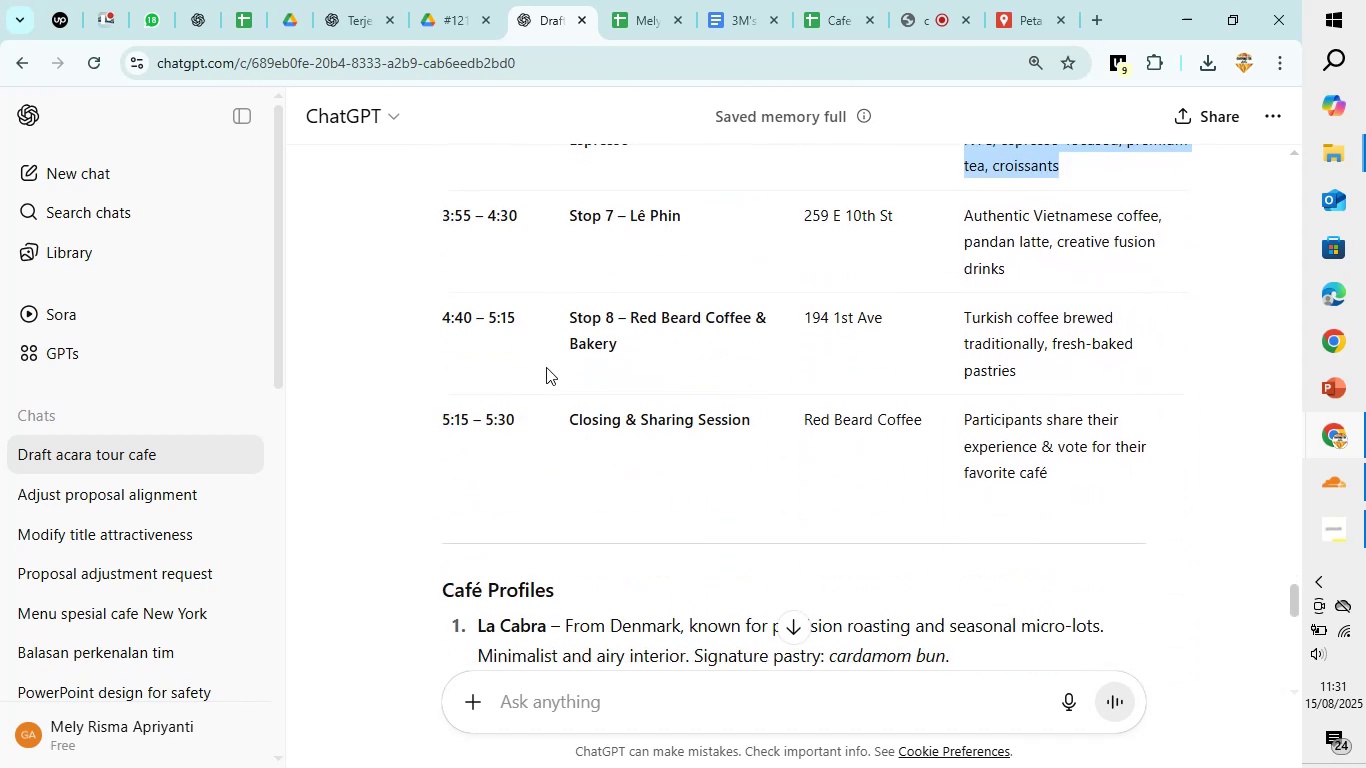 
left_click([1094, 25])
 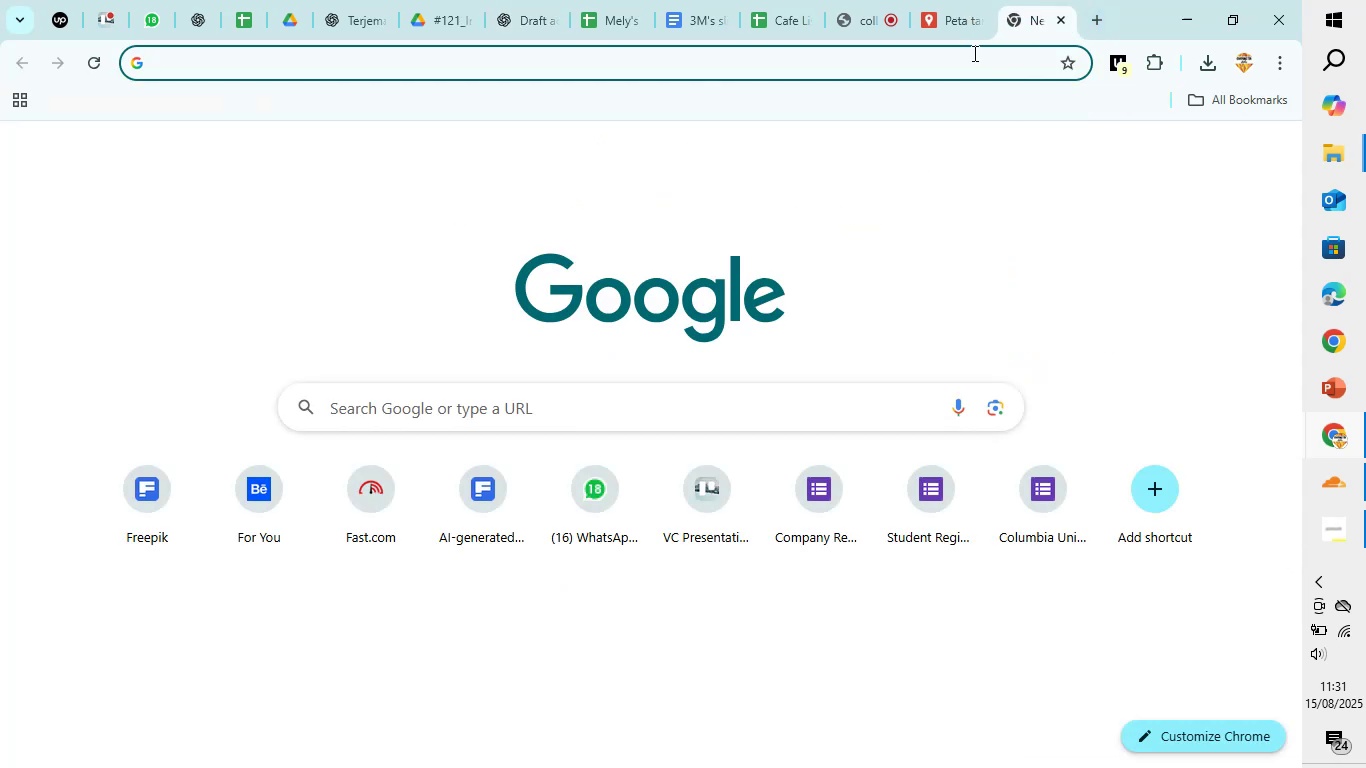 
left_click([972, 53])
 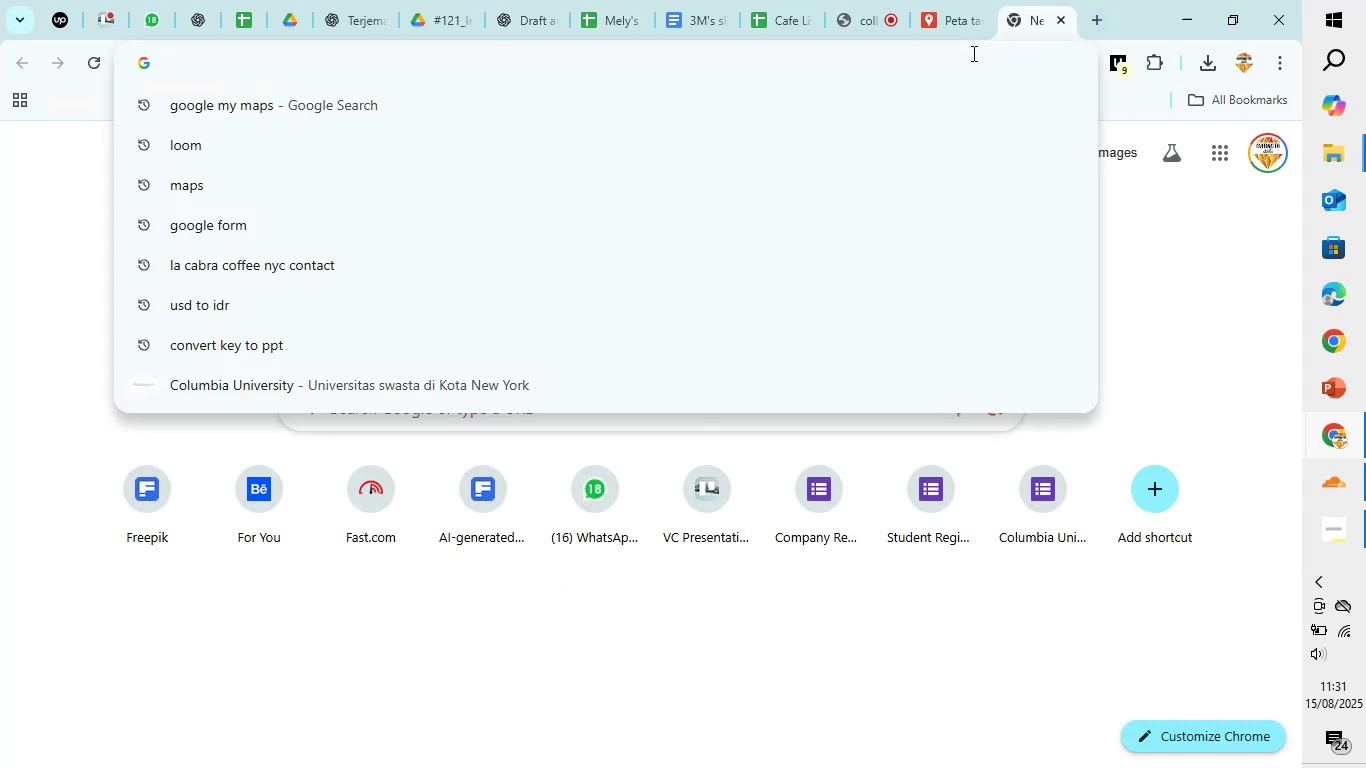 
type(red beard cof)
 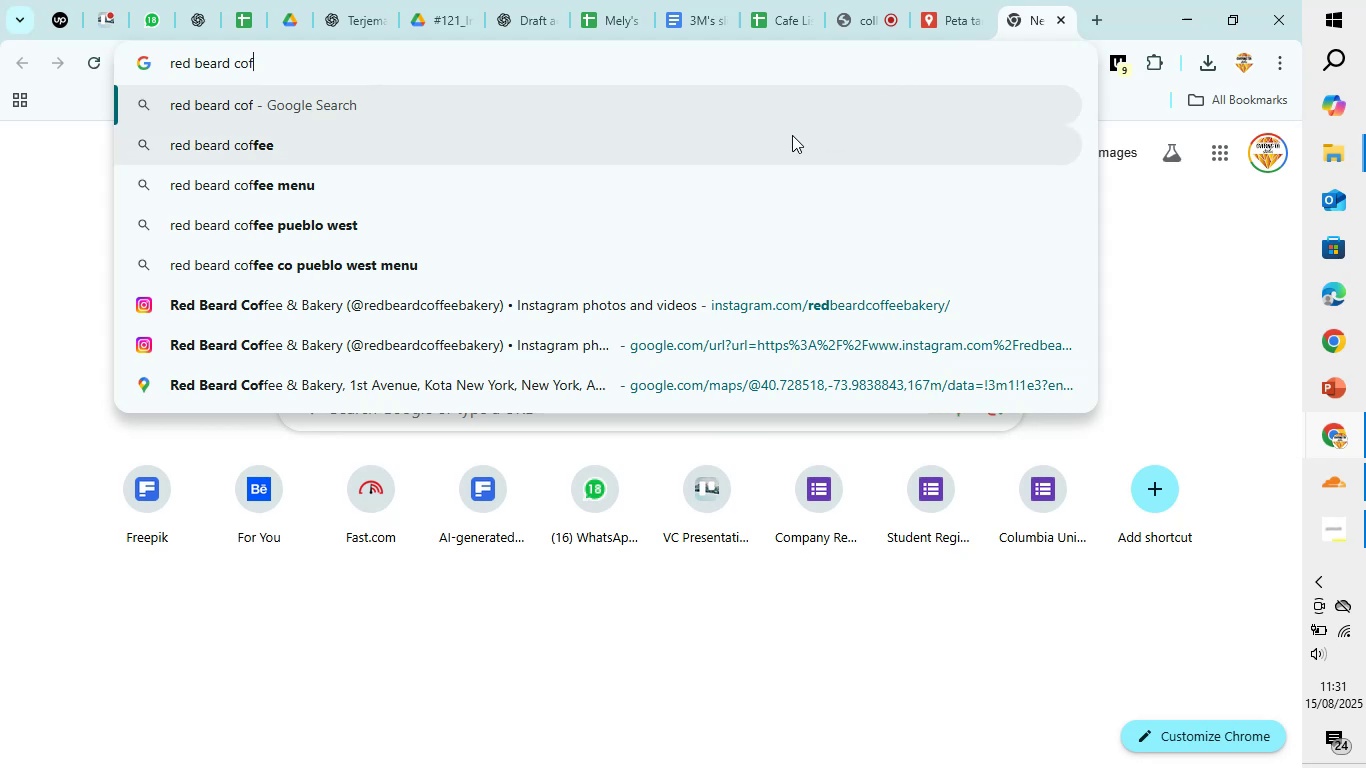 
left_click([782, 145])
 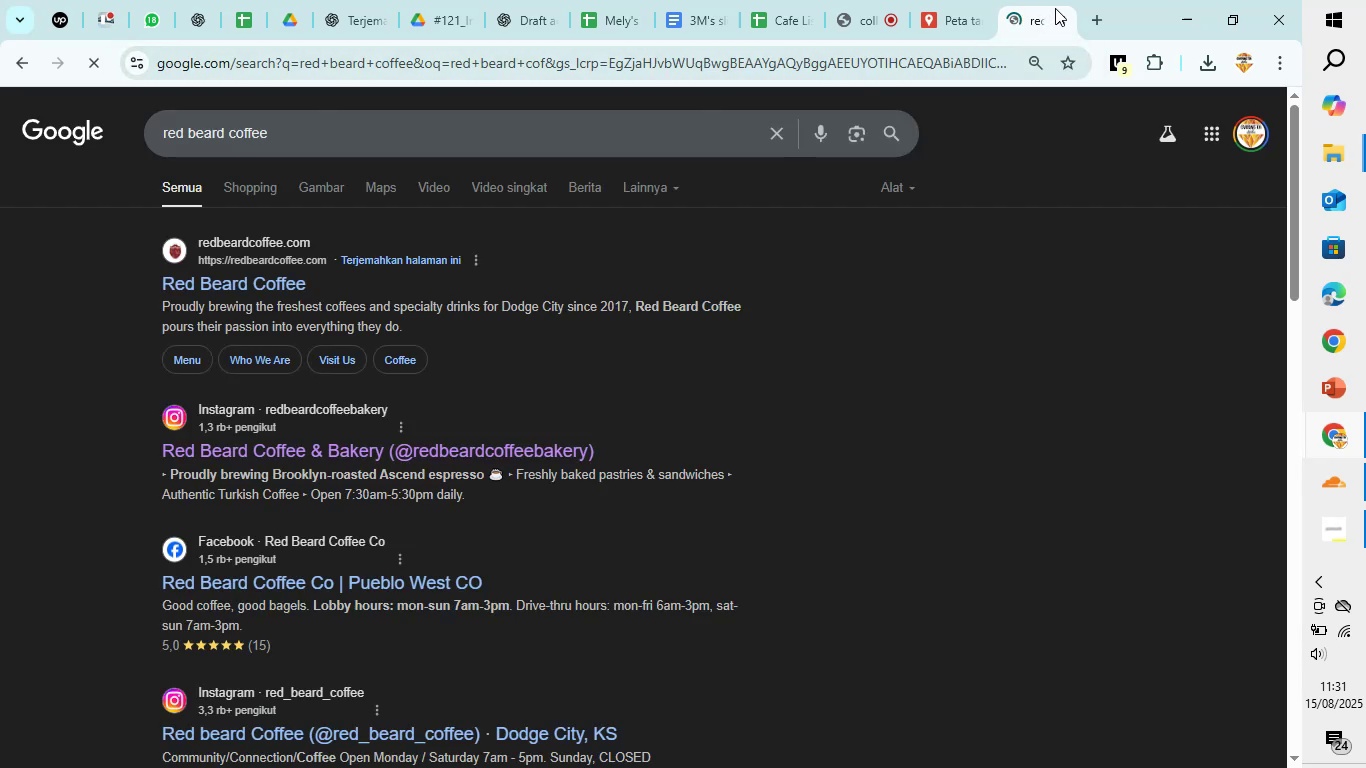 
left_click([1056, 20])
 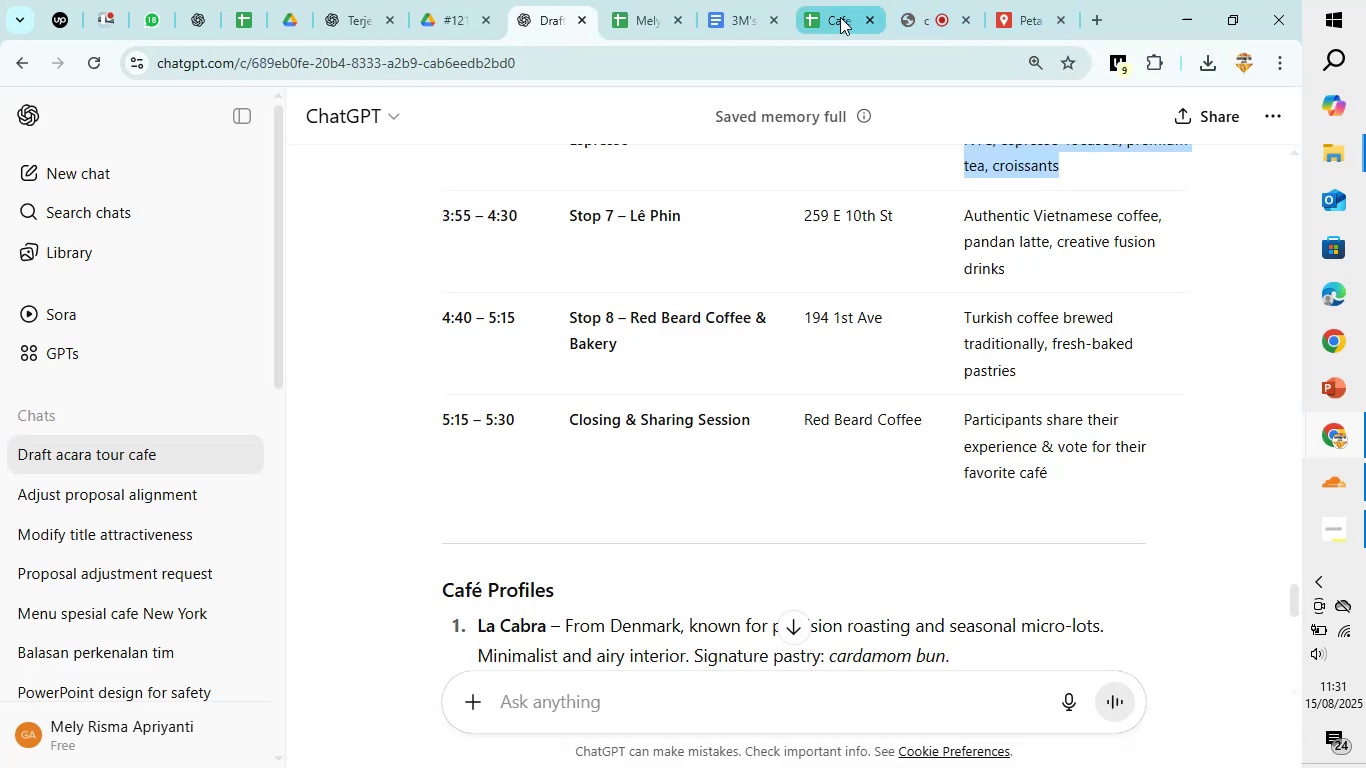 
left_click([832, 17])
 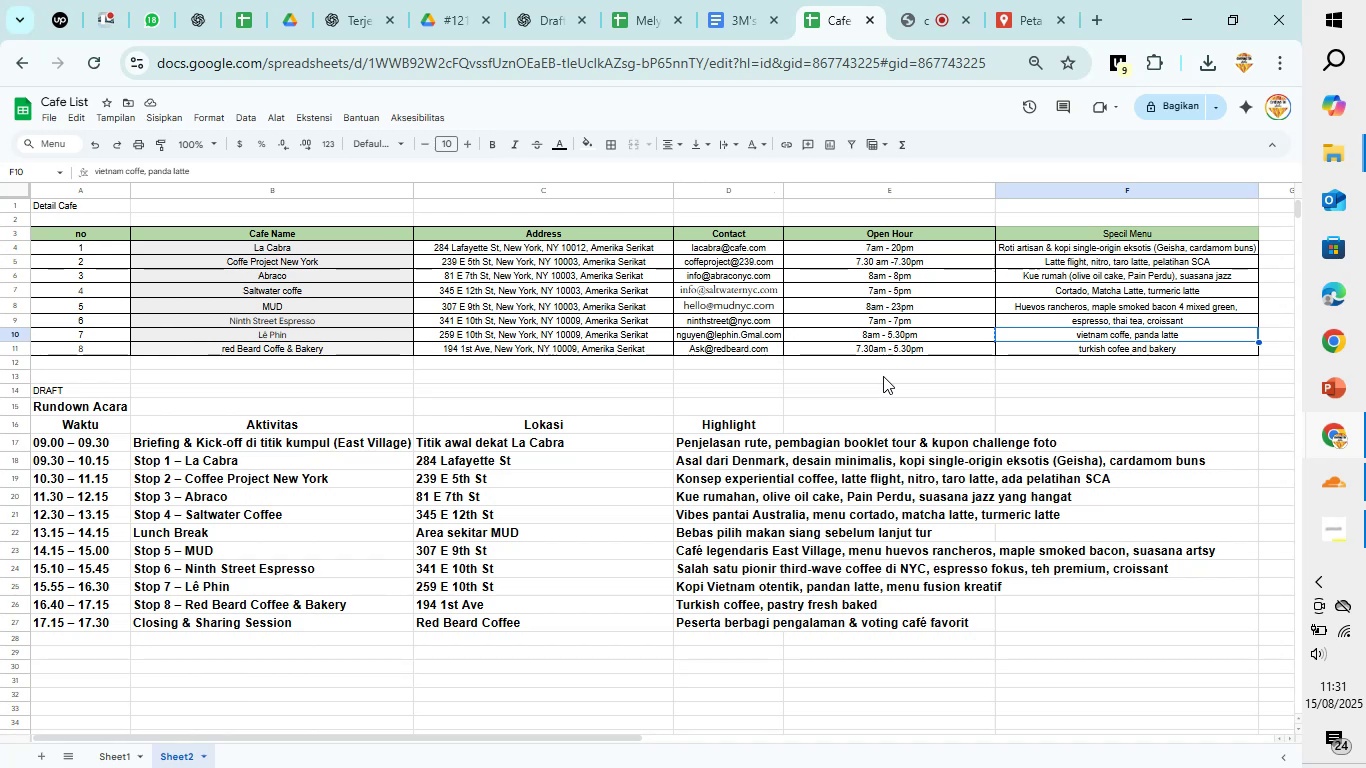 
wait(7.59)
 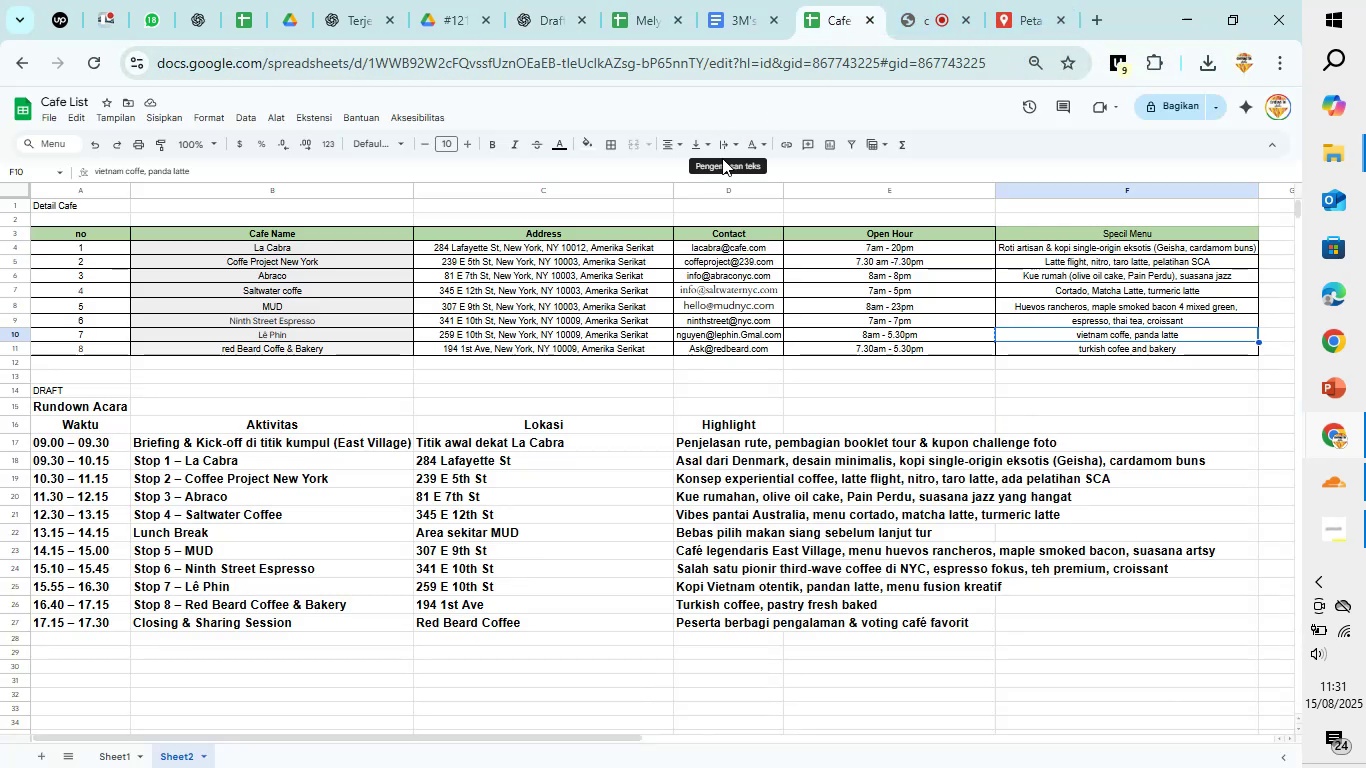 
left_click([1047, 2])
 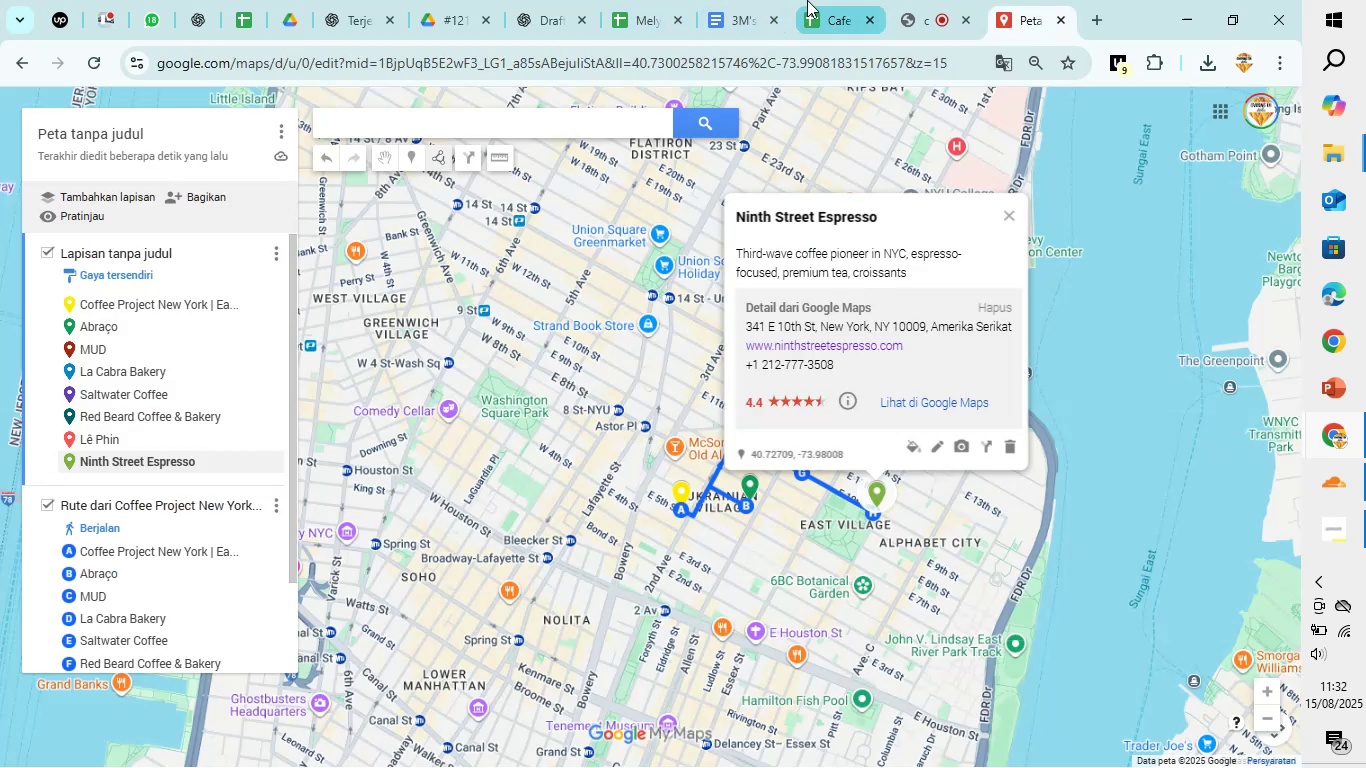 
wait(6.05)
 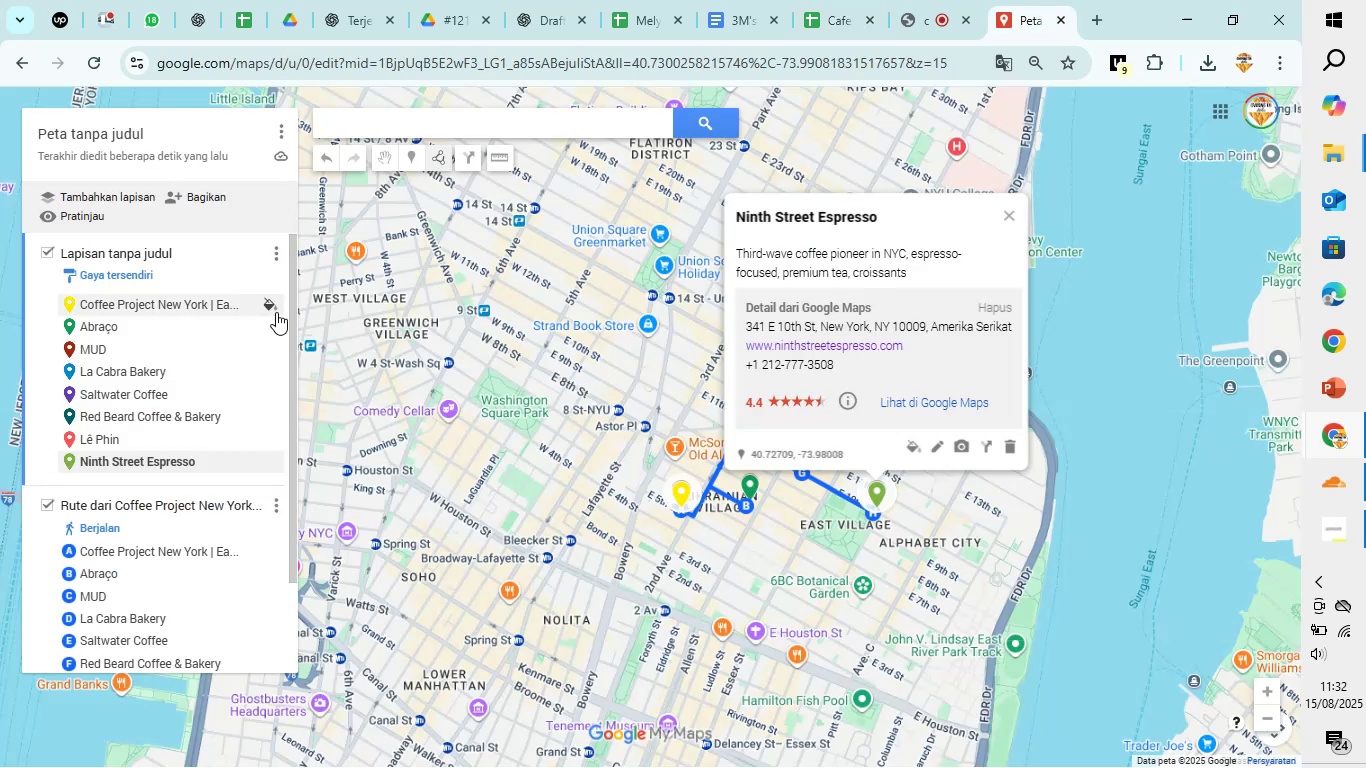 
left_click([808, 4])
 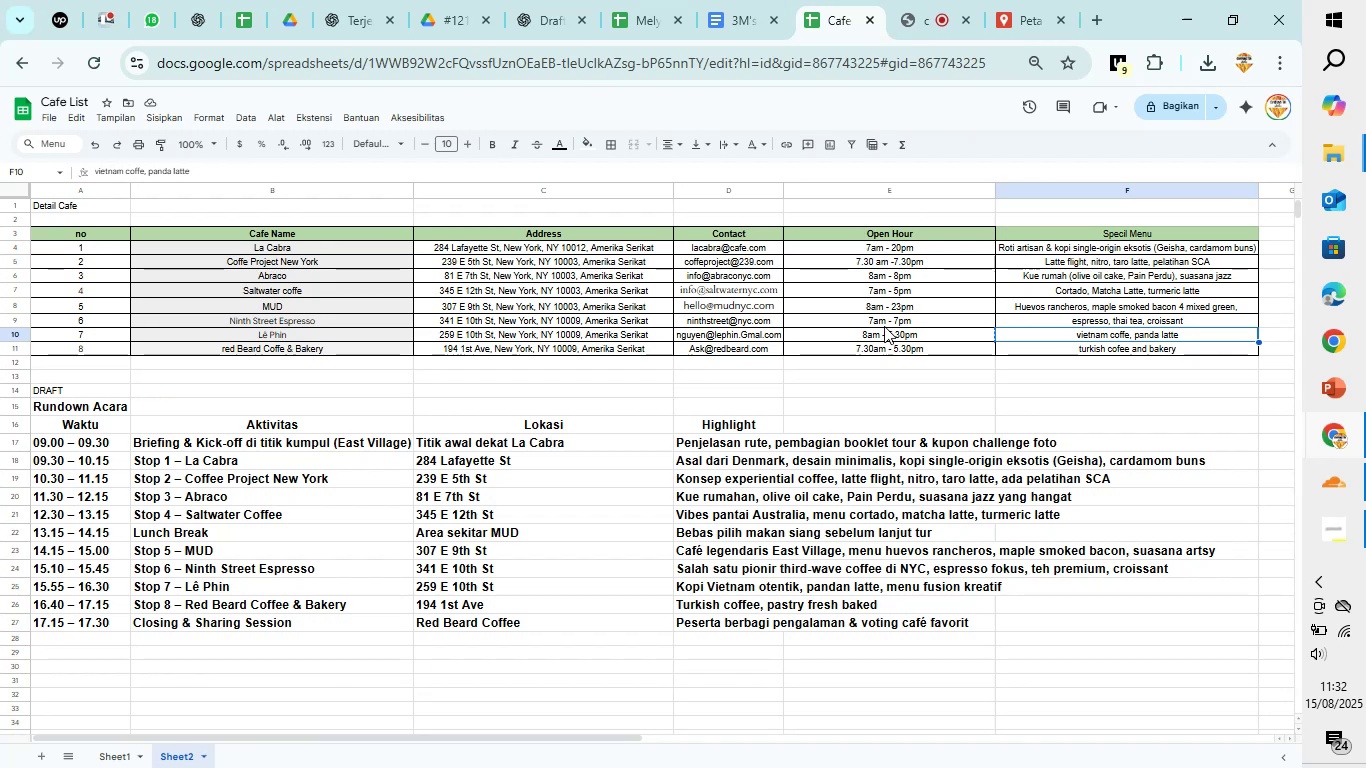 
wait(5.58)
 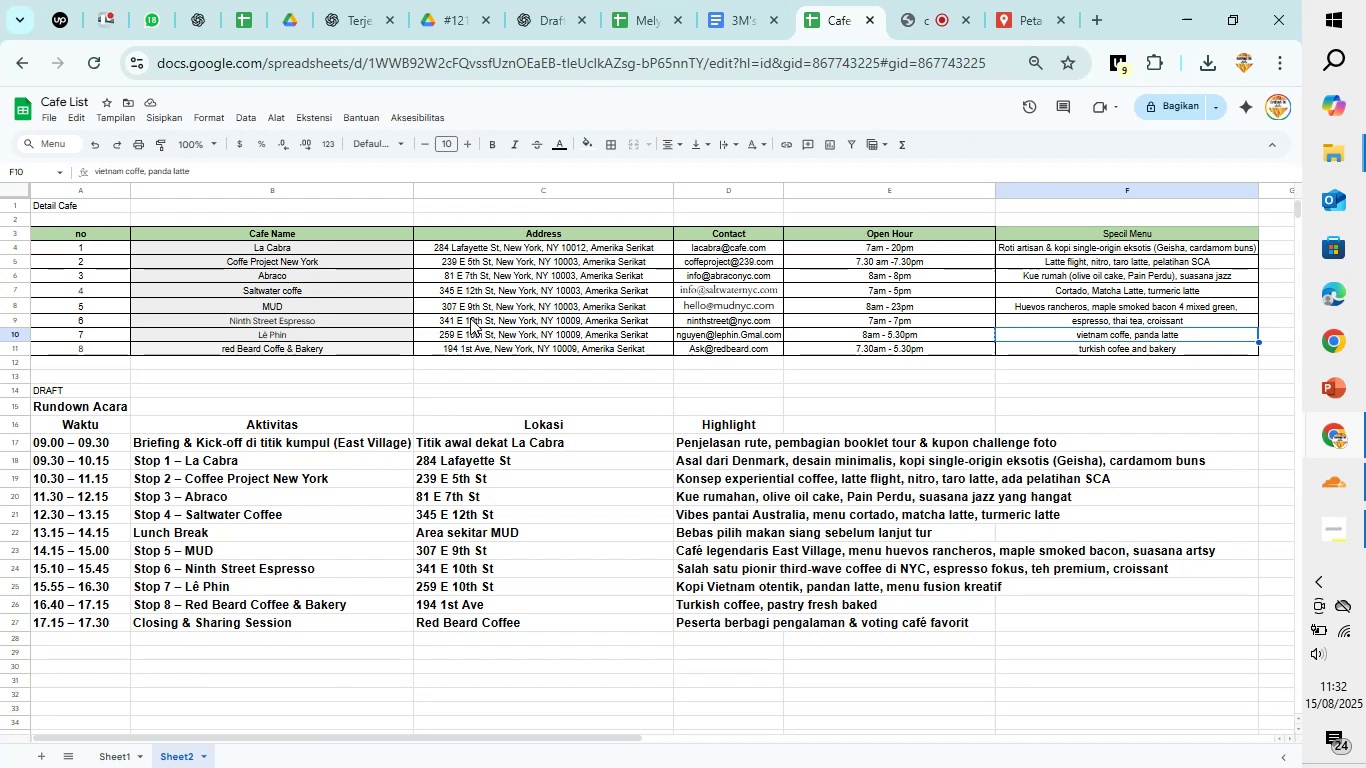 
left_click([1001, 14])
 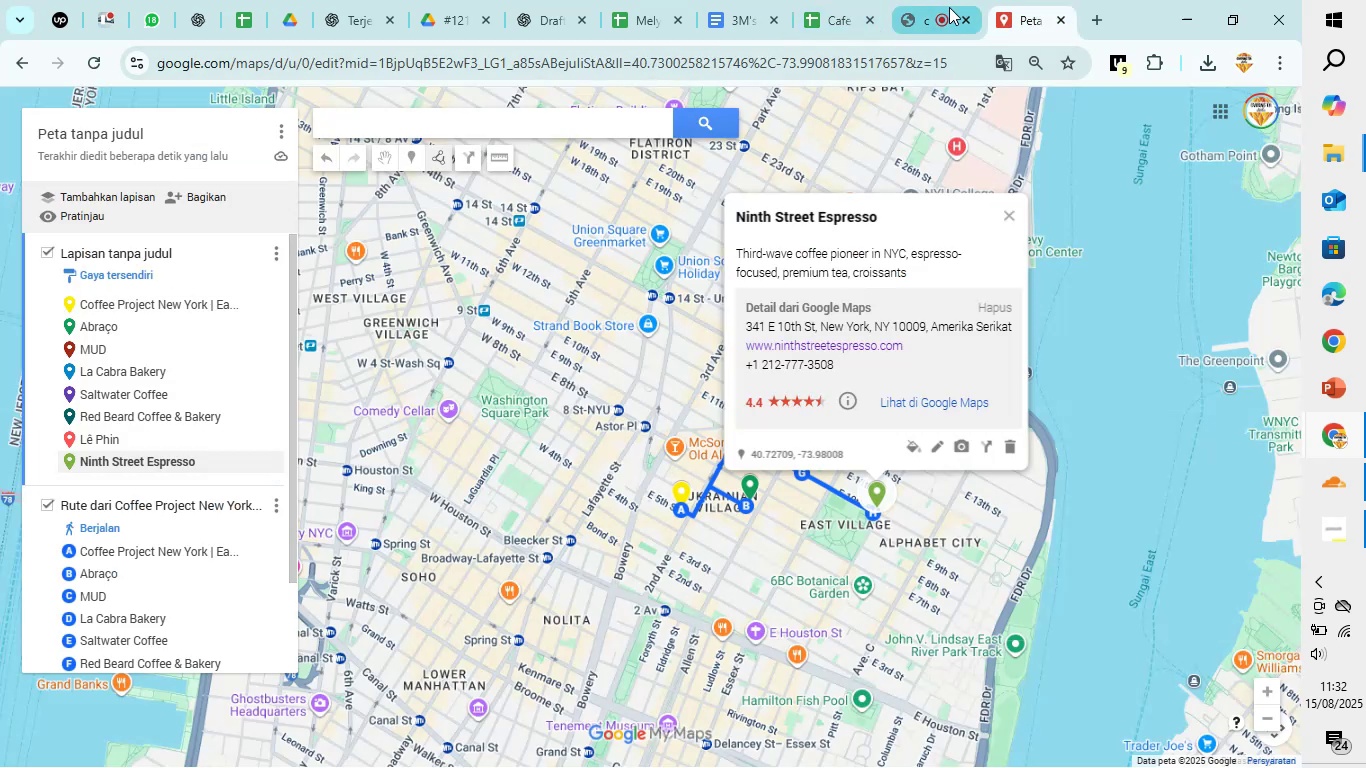 
left_click([823, 0])
 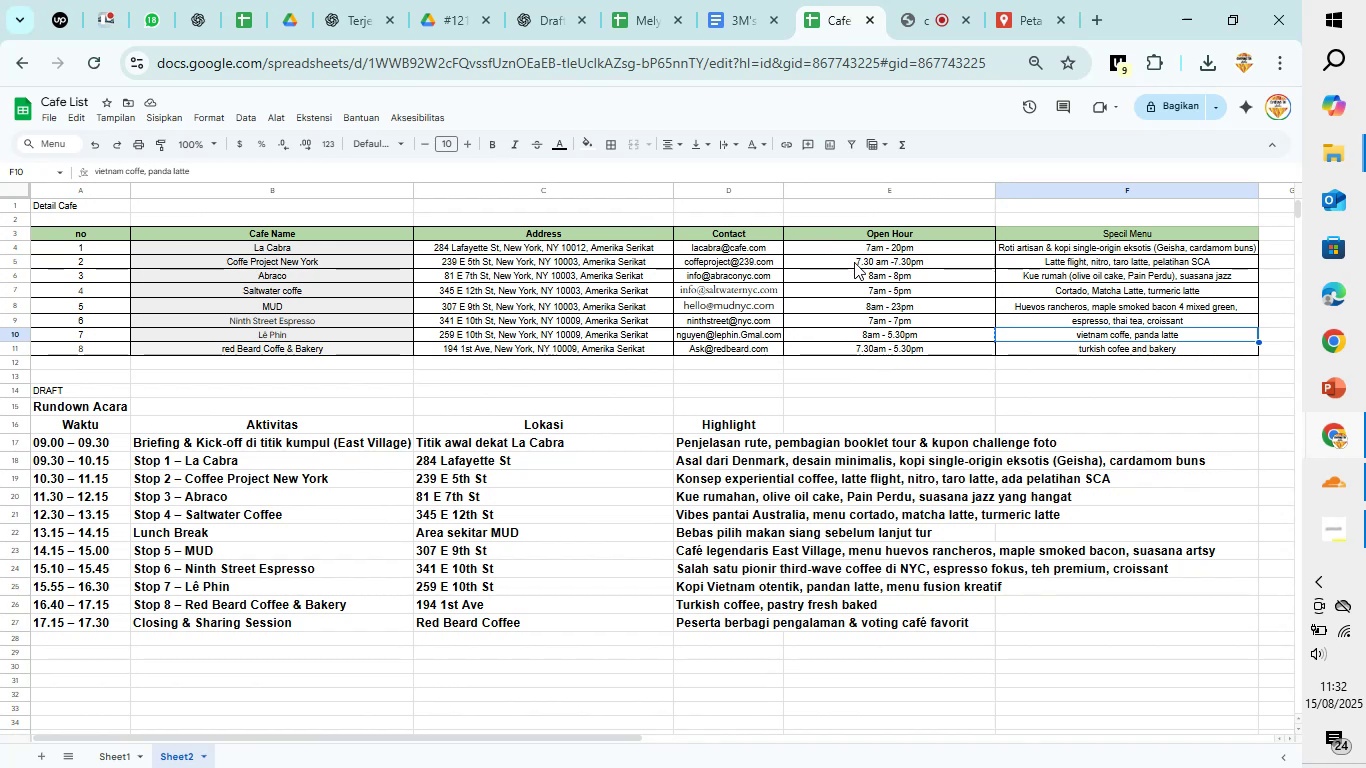 
wait(10.77)
 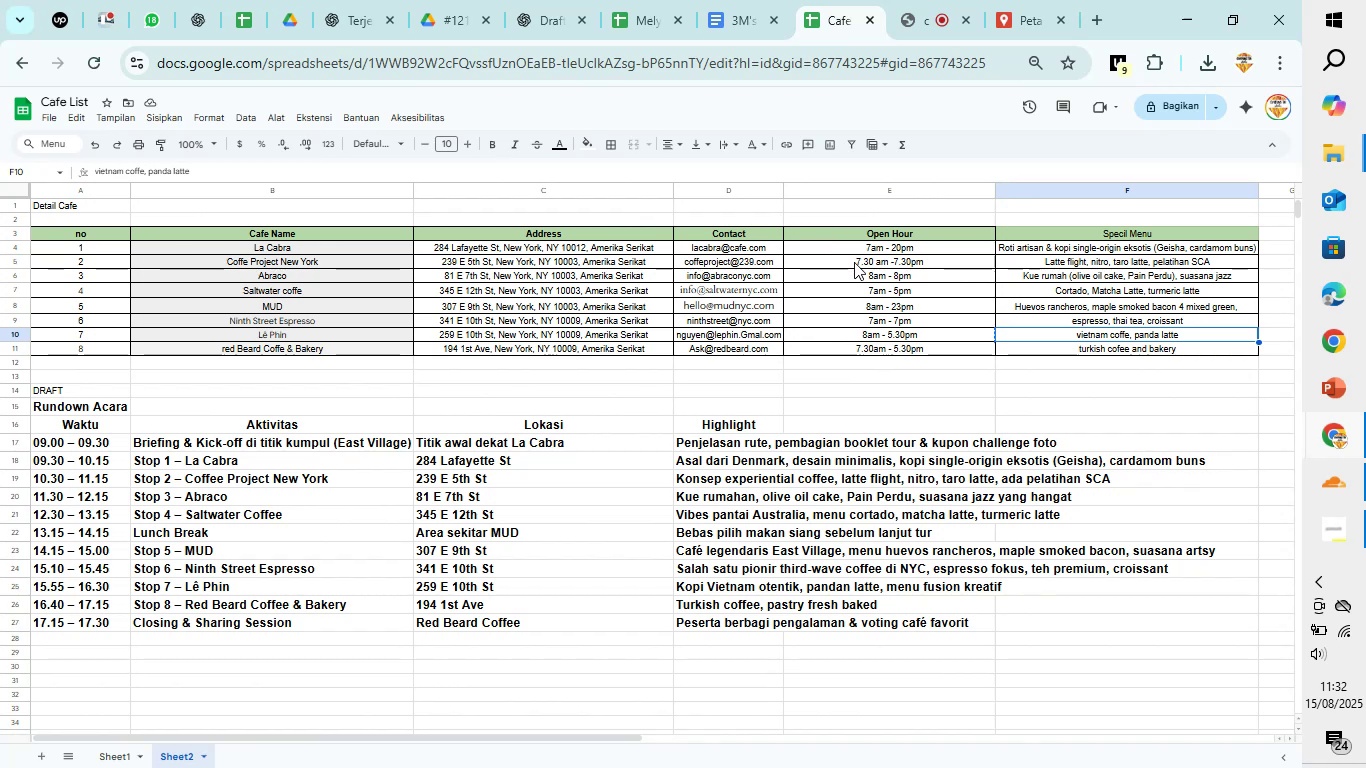 
left_click([1031, 0])
 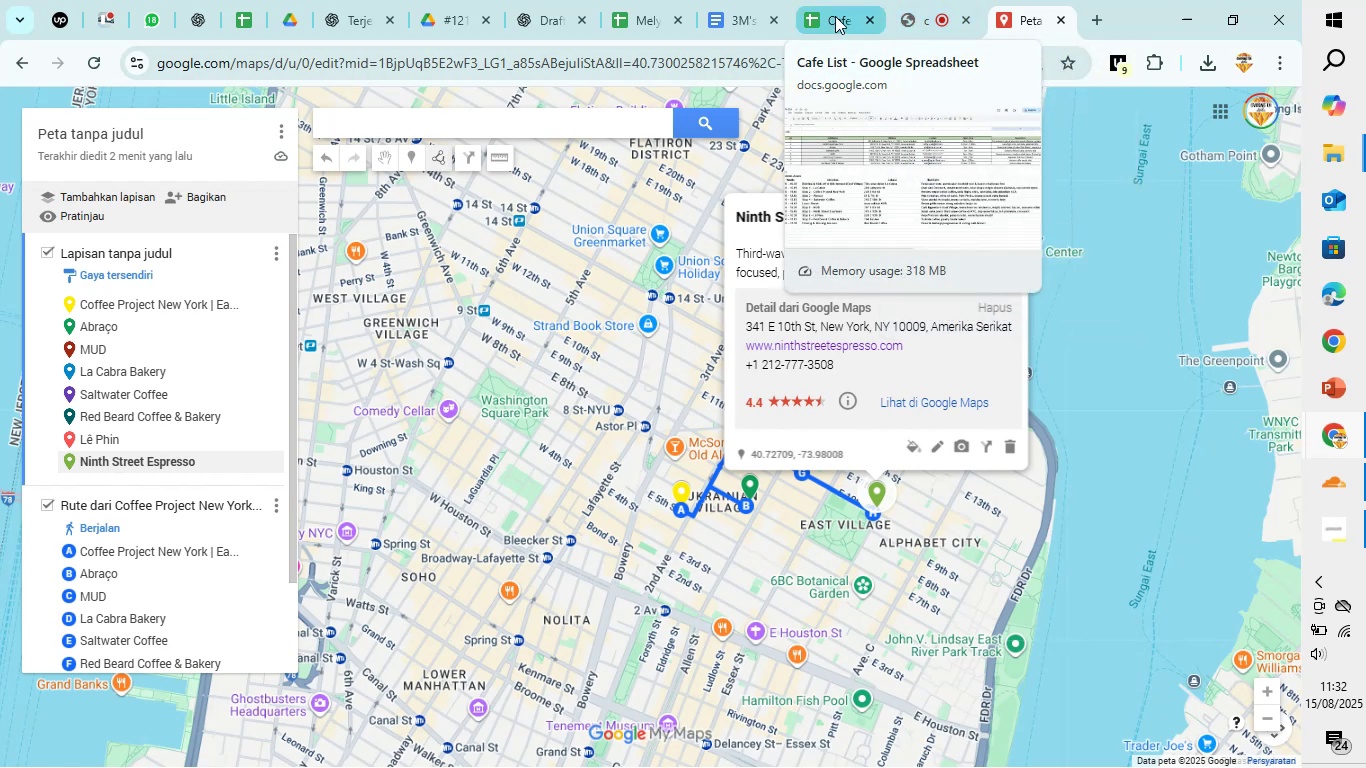 
wait(6.4)
 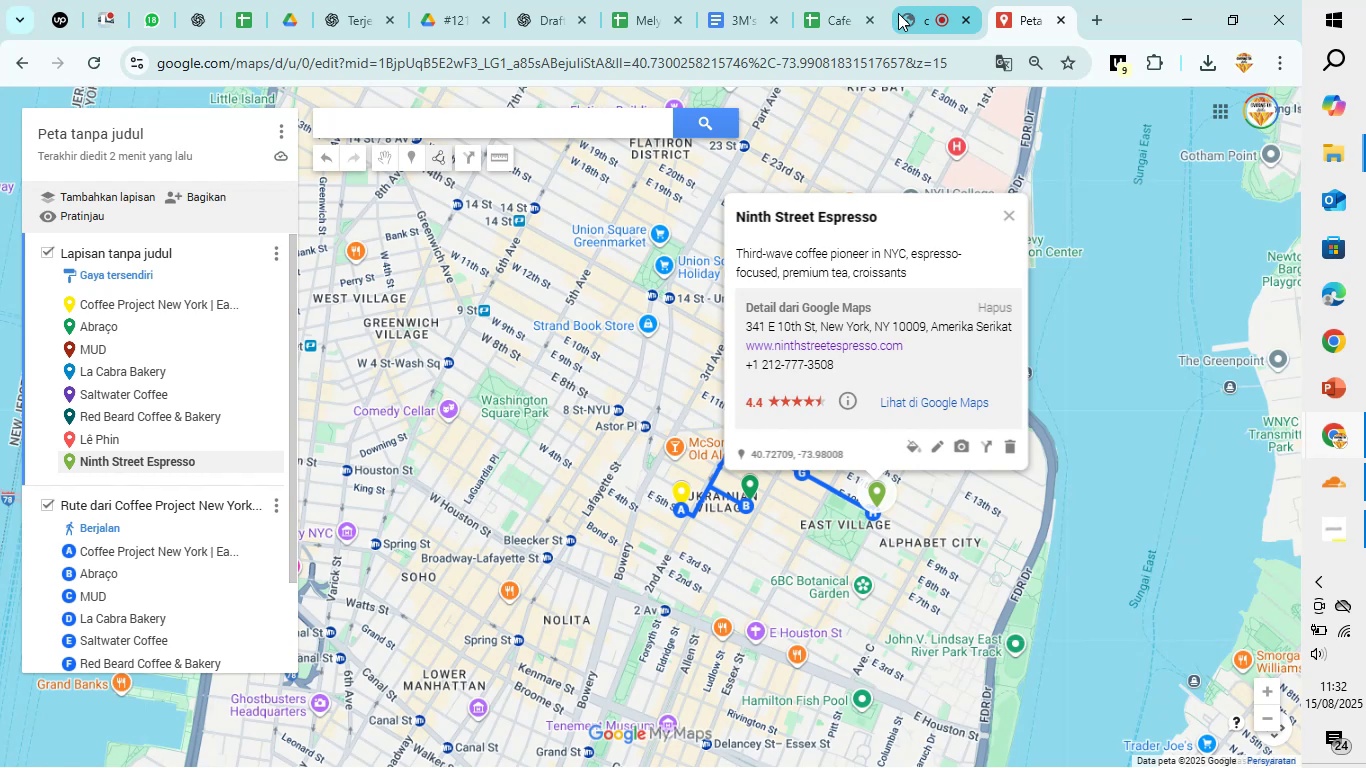 
left_click([835, 16])
 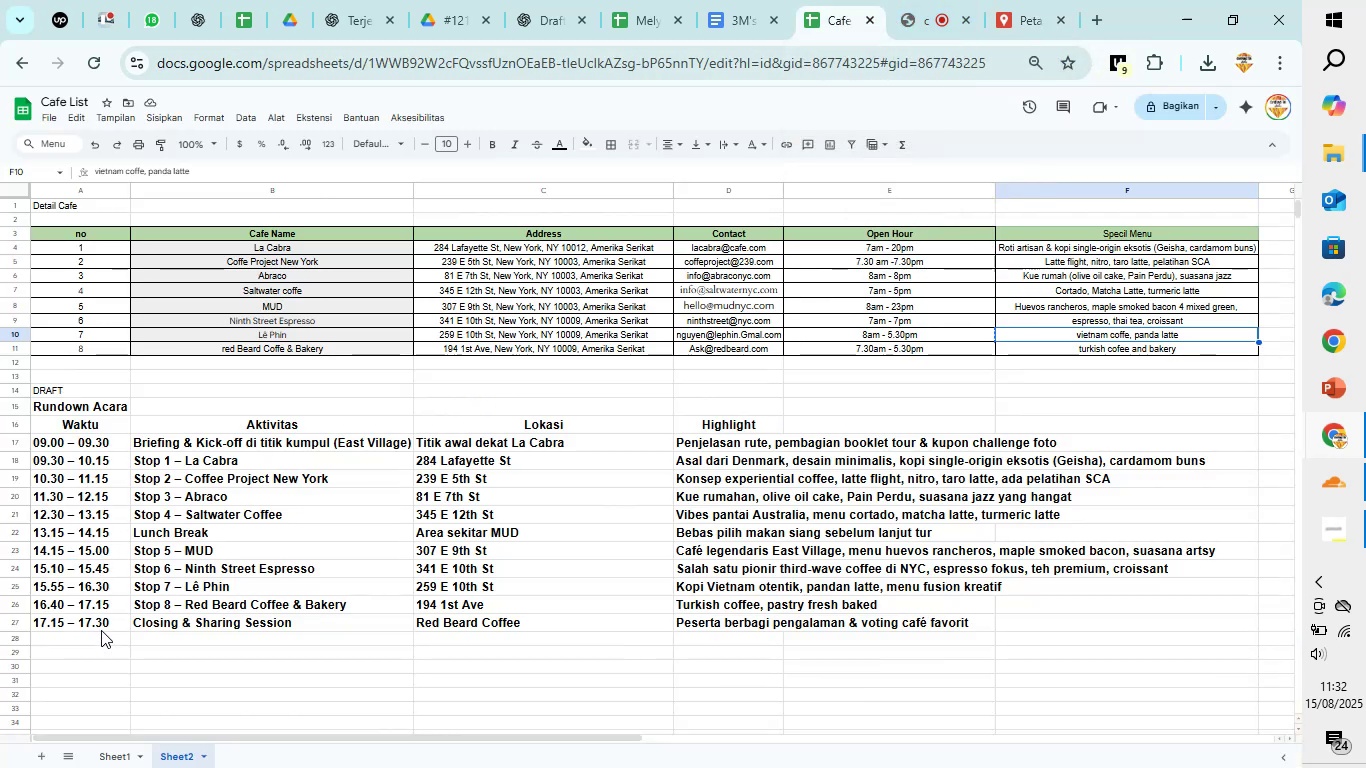 
left_click([101, 624])
 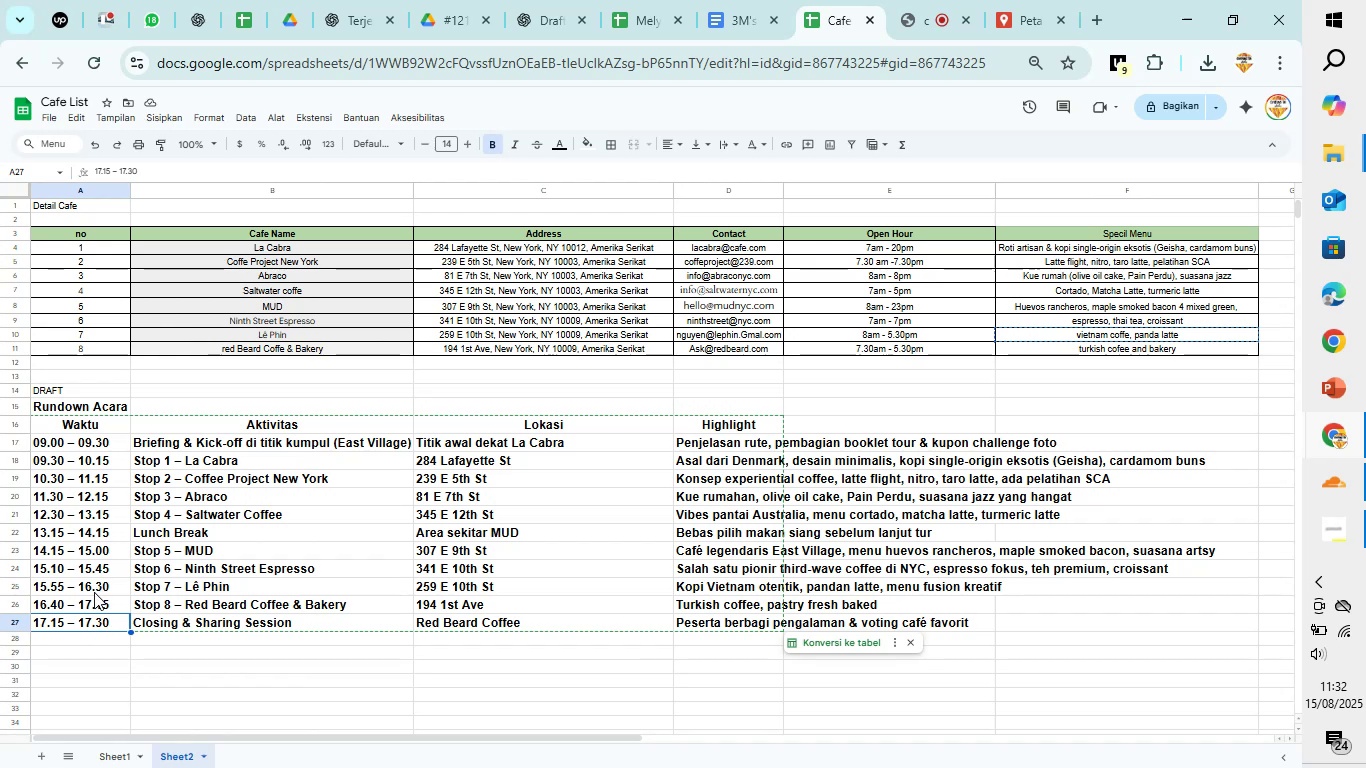 
wait(7.42)
 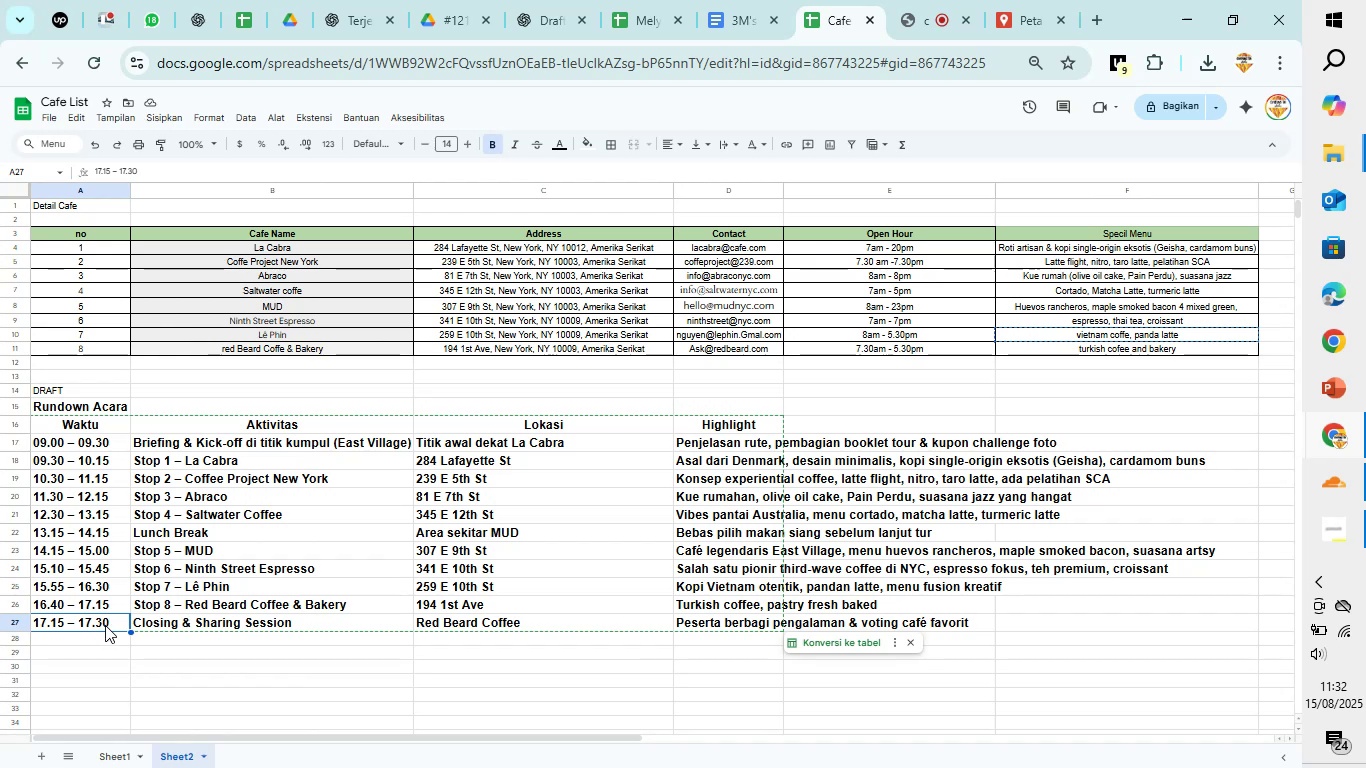 
left_click([110, 165])
 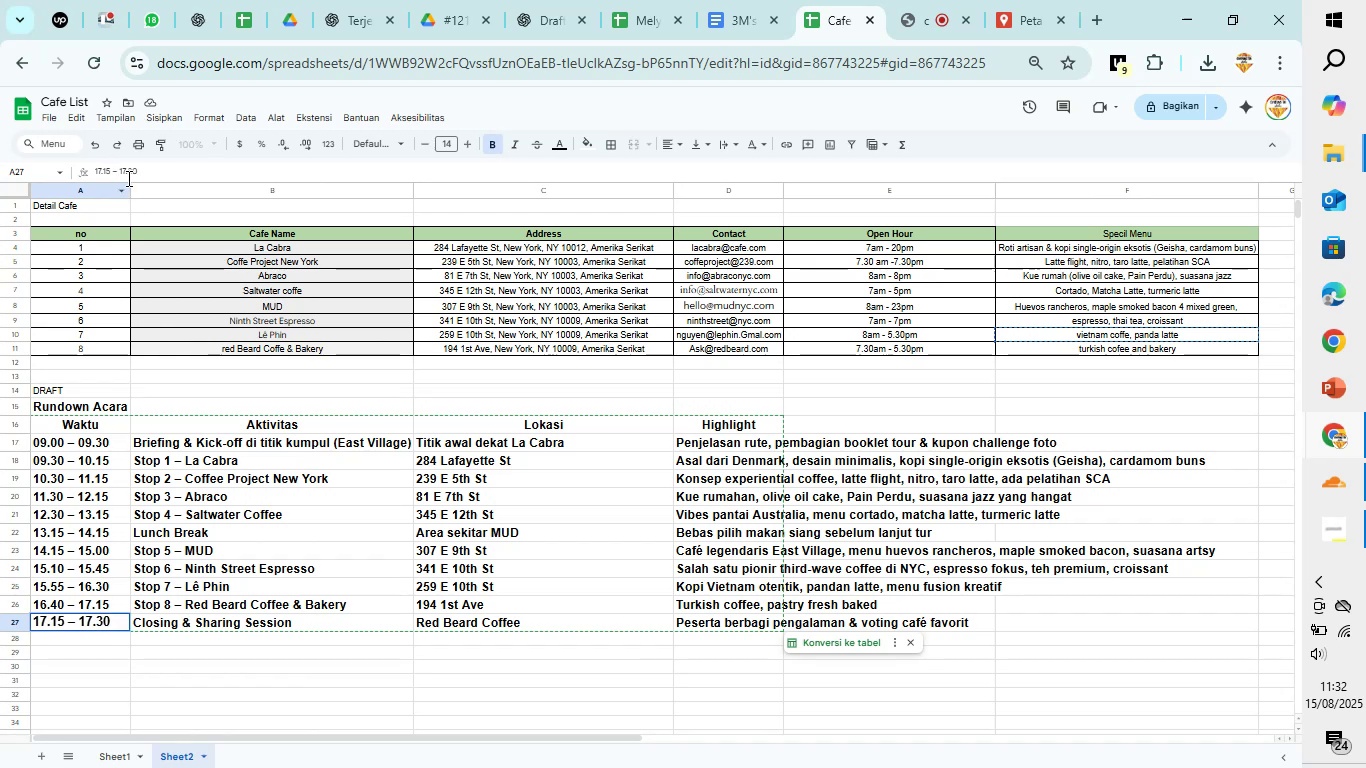 
key(Backspace)
key(Backspace)
key(Backspace)
key(Backspace)
key(Backspace)
type(p)
key(Backspace)
type(7pm)
 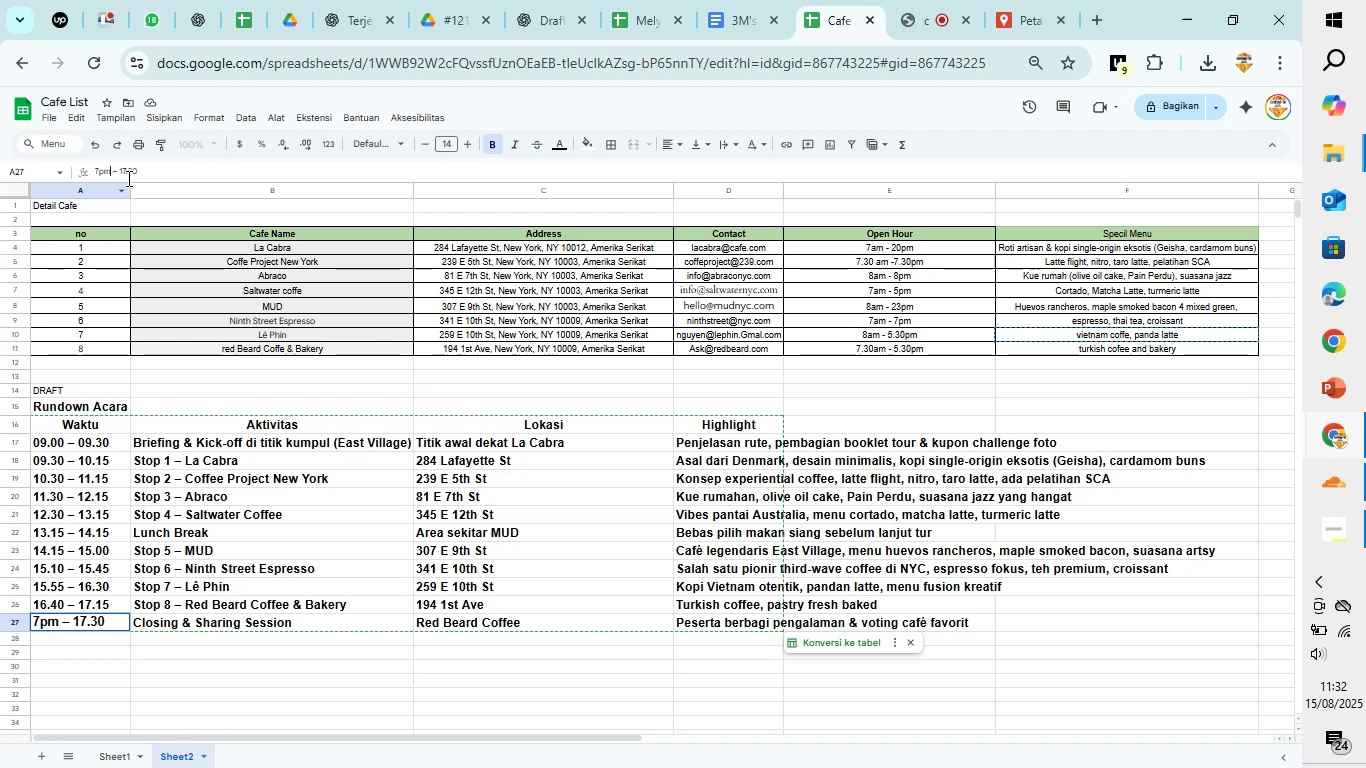 
key(ArrowRight)
 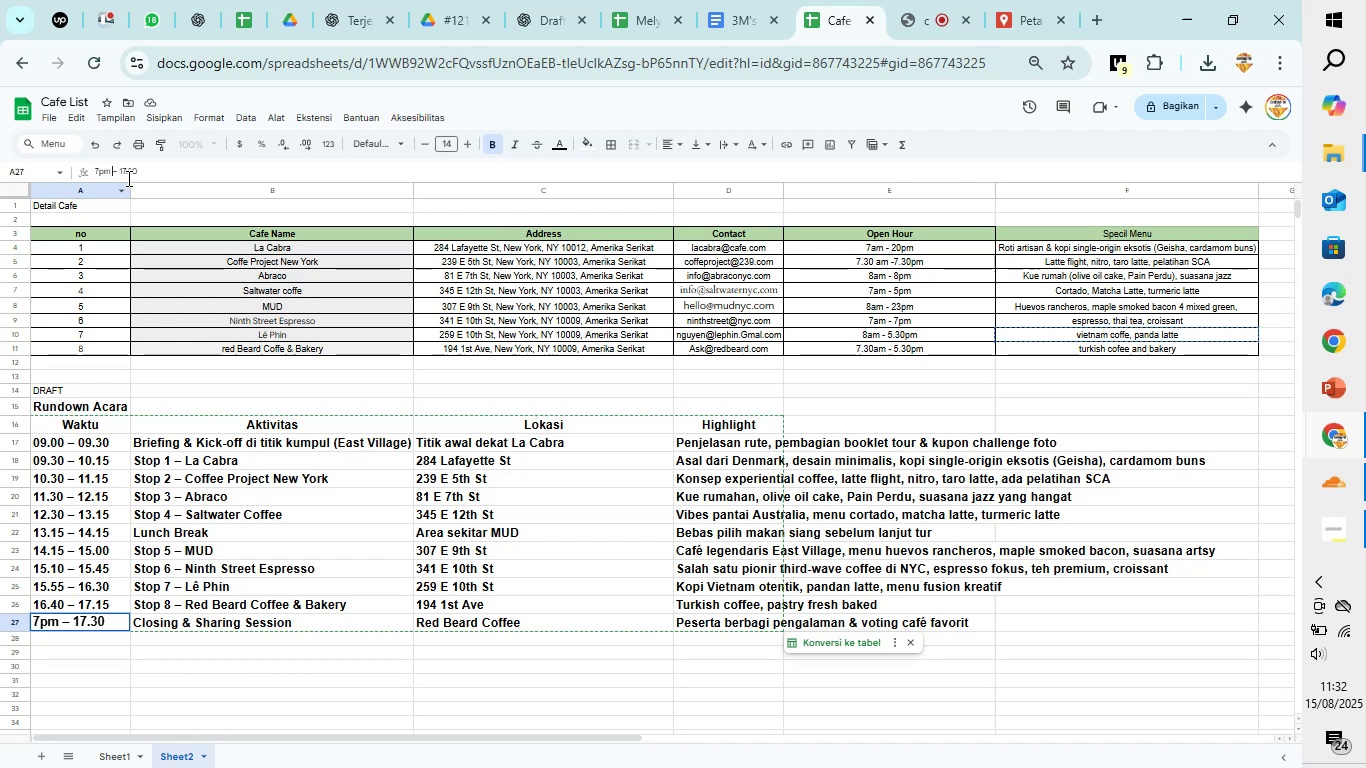 
key(ArrowRight)
 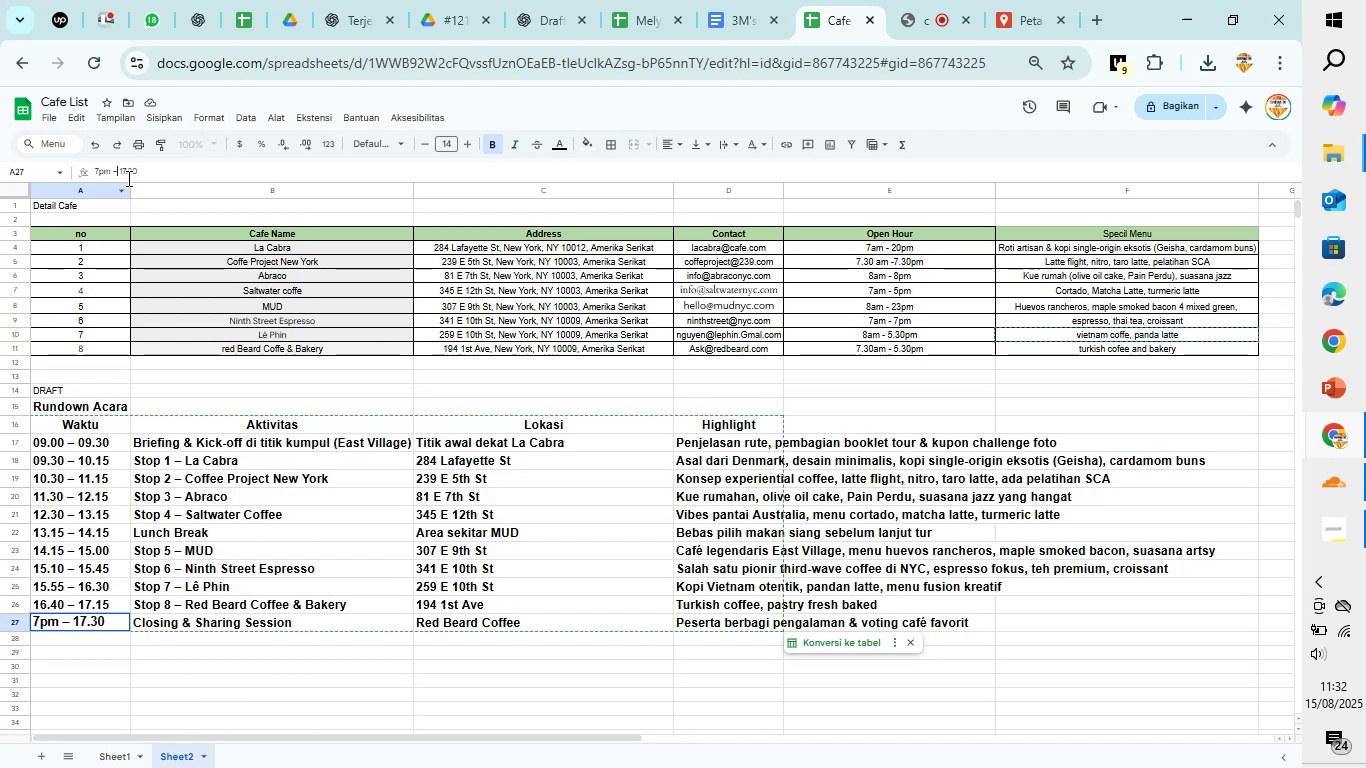 
key(ArrowRight)
 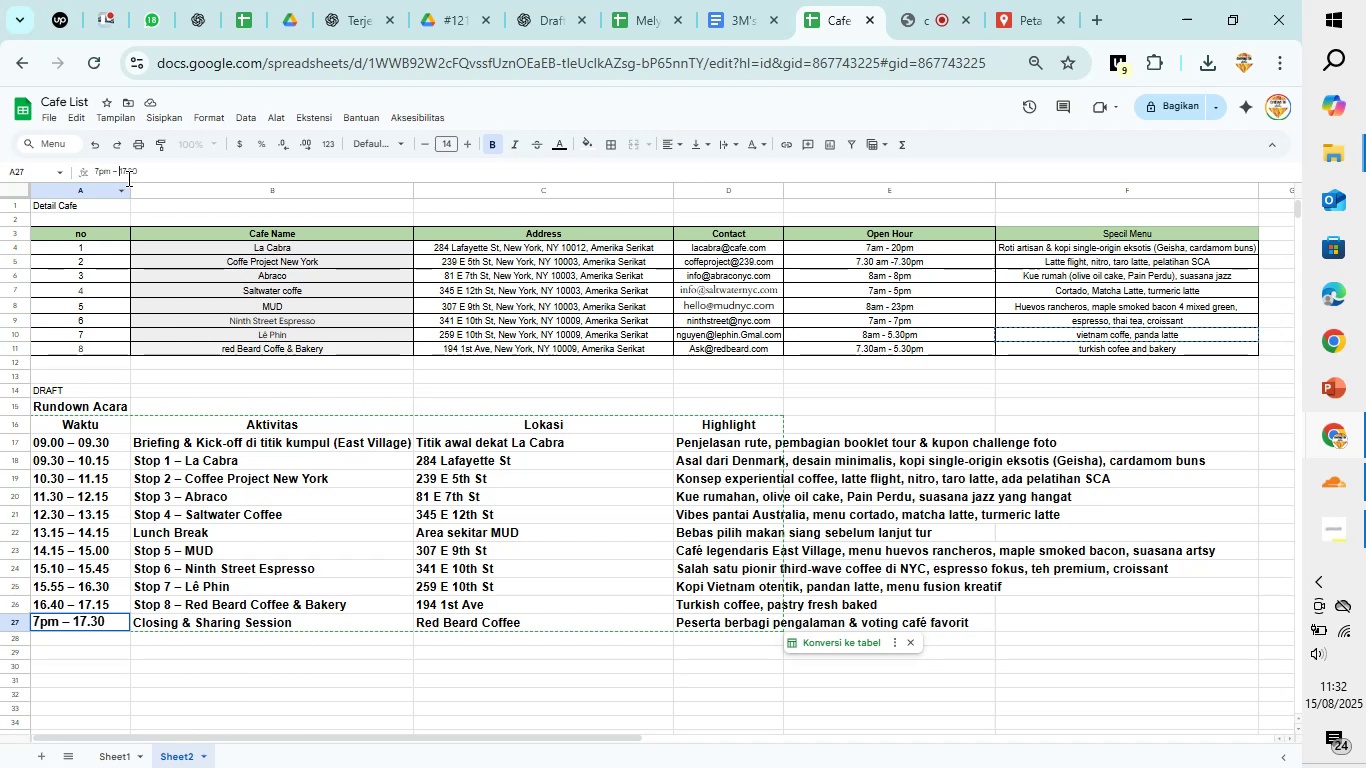 
key(ArrowRight)
 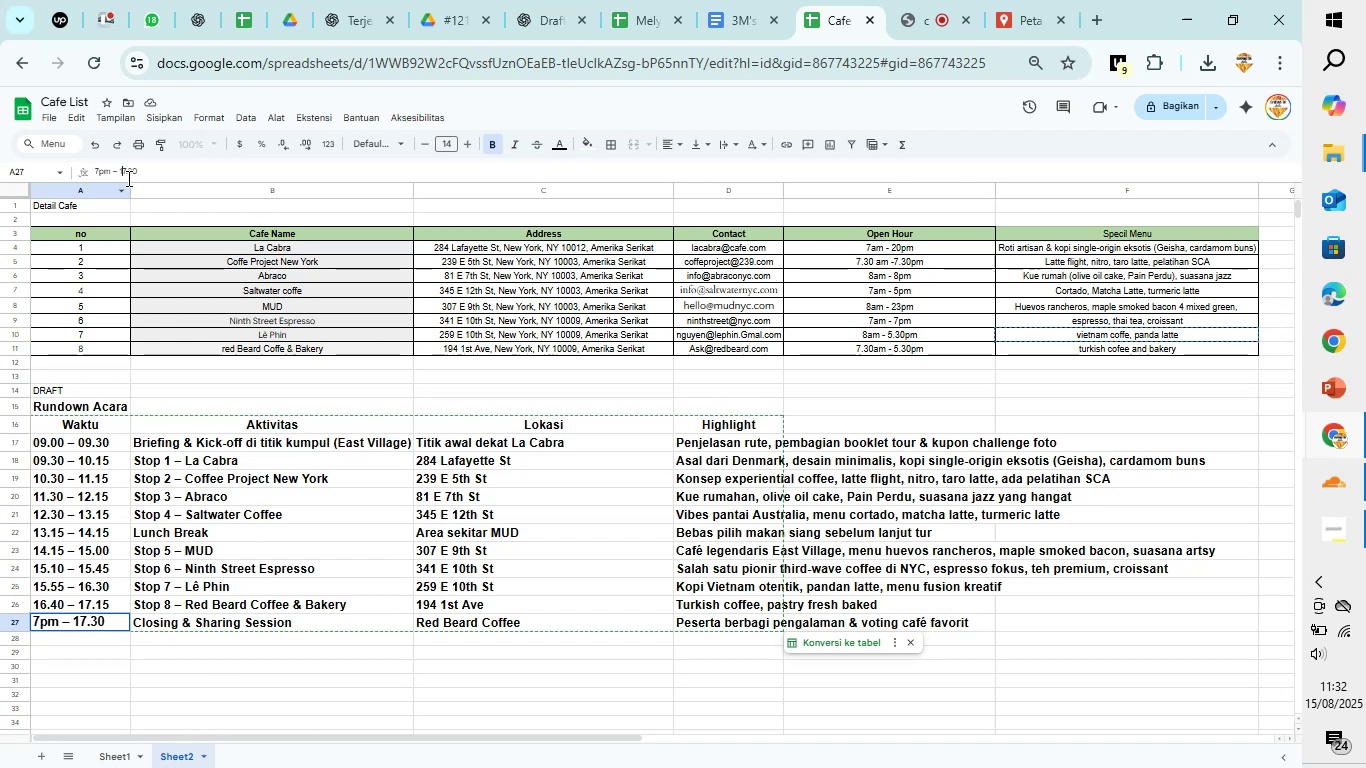 
key(ArrowRight)
 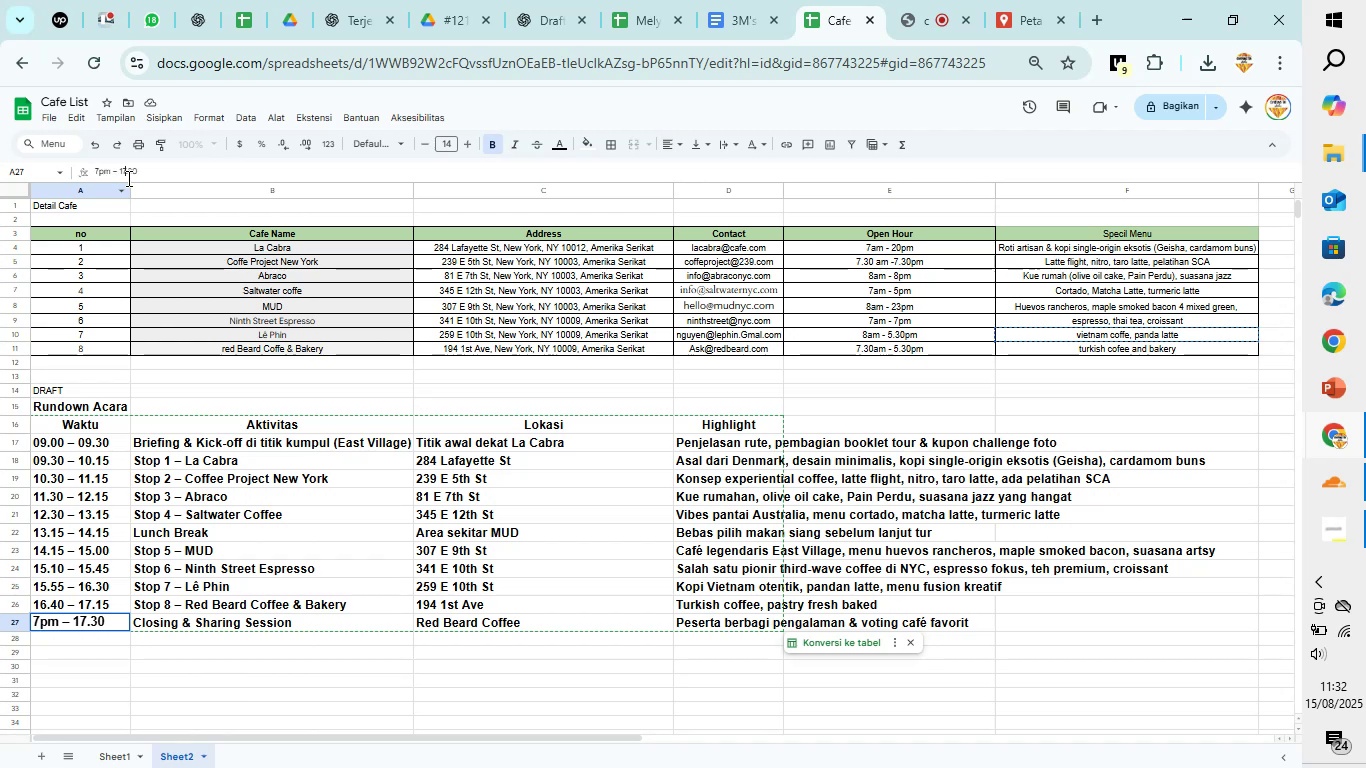 
key(ArrowRight)
 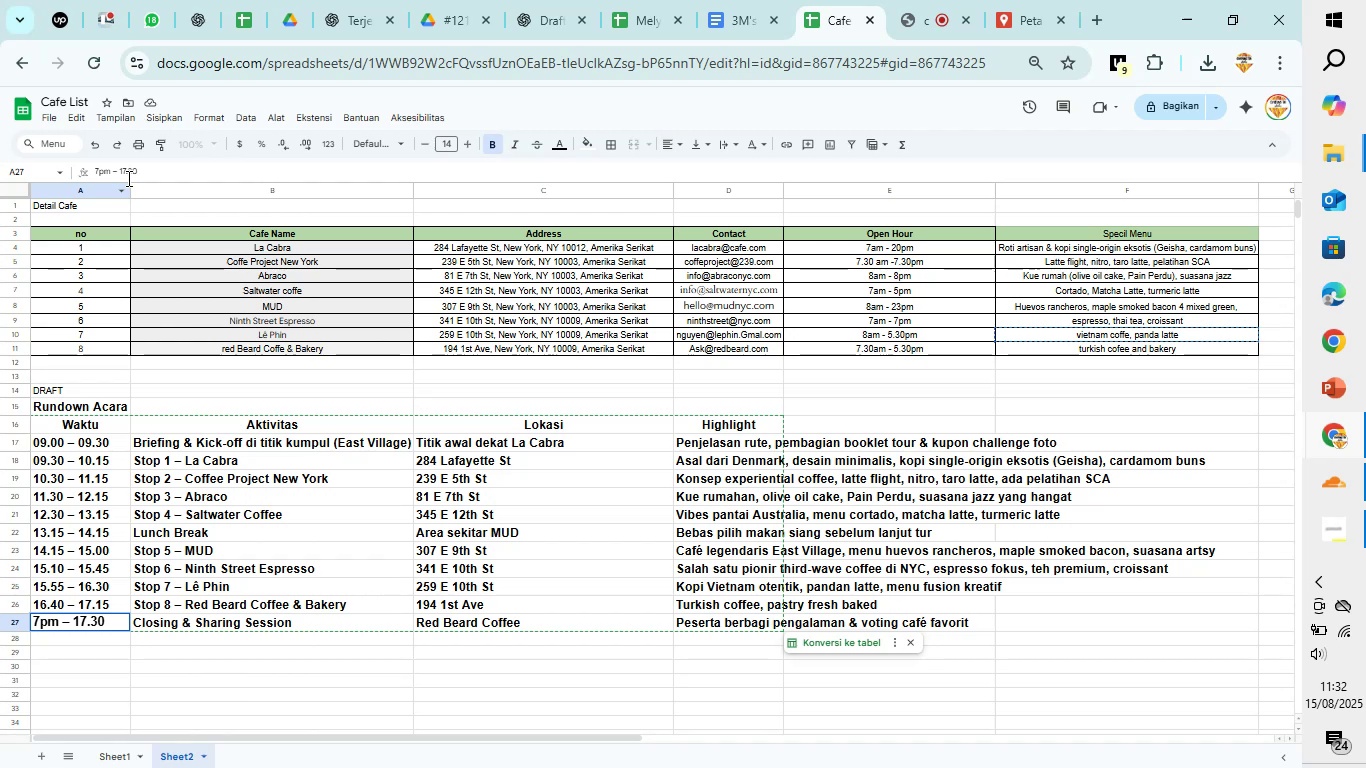 
key(ArrowLeft)
 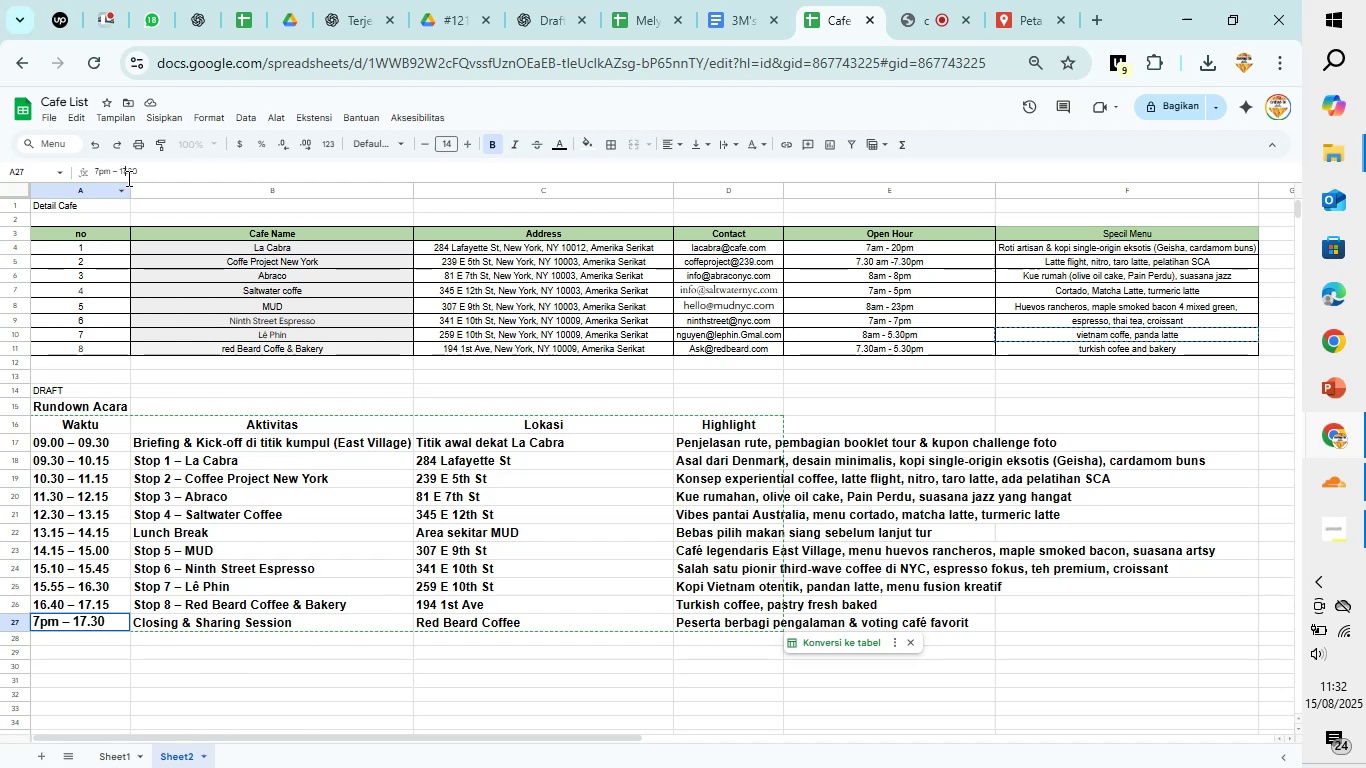 
key(ArrowLeft)
 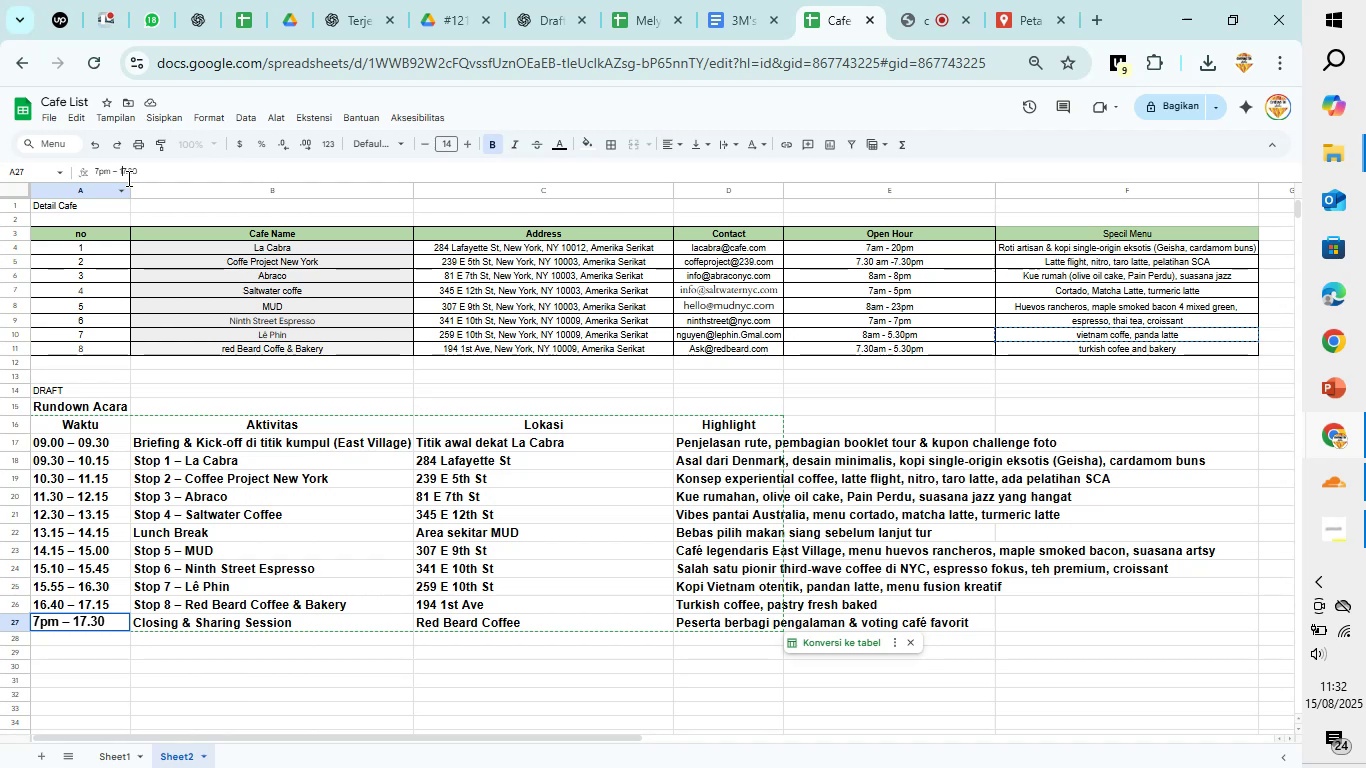 
key(Backspace)
 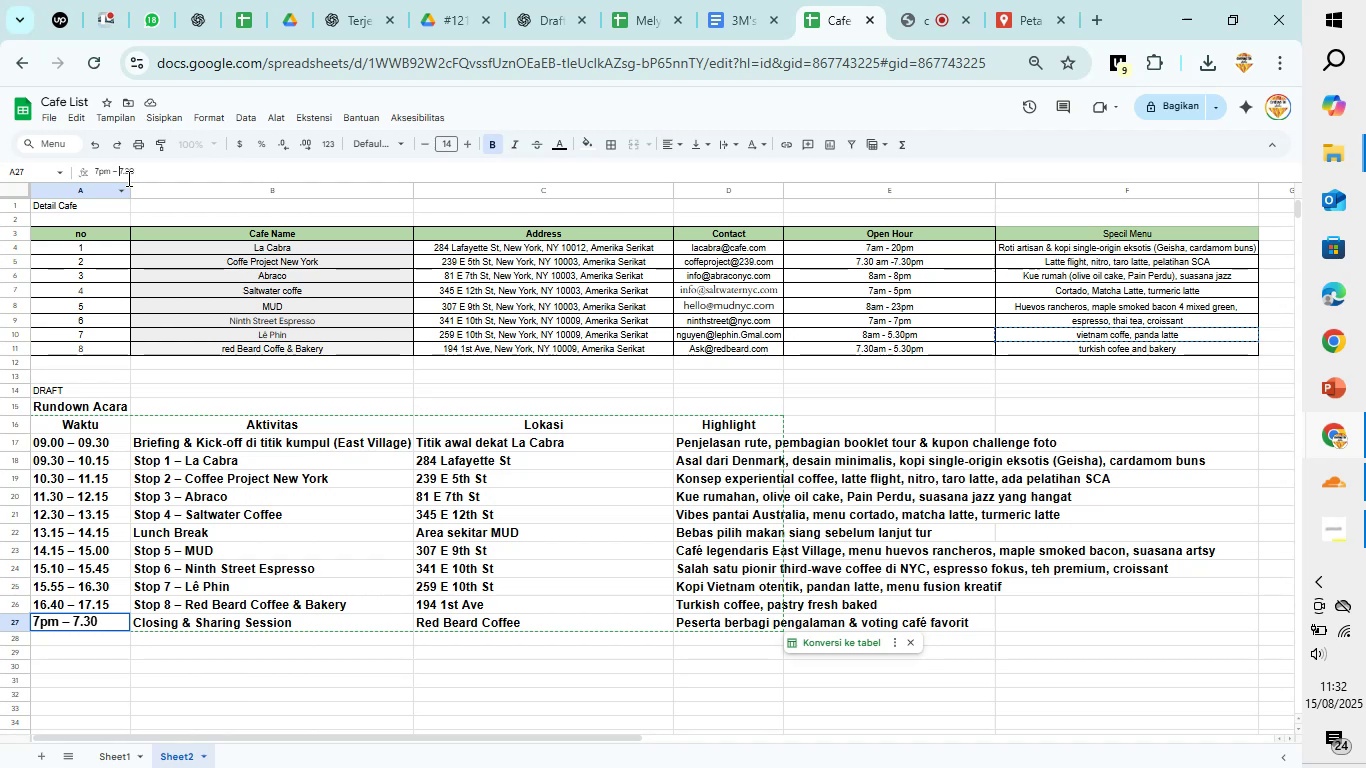 
key(ArrowRight)
 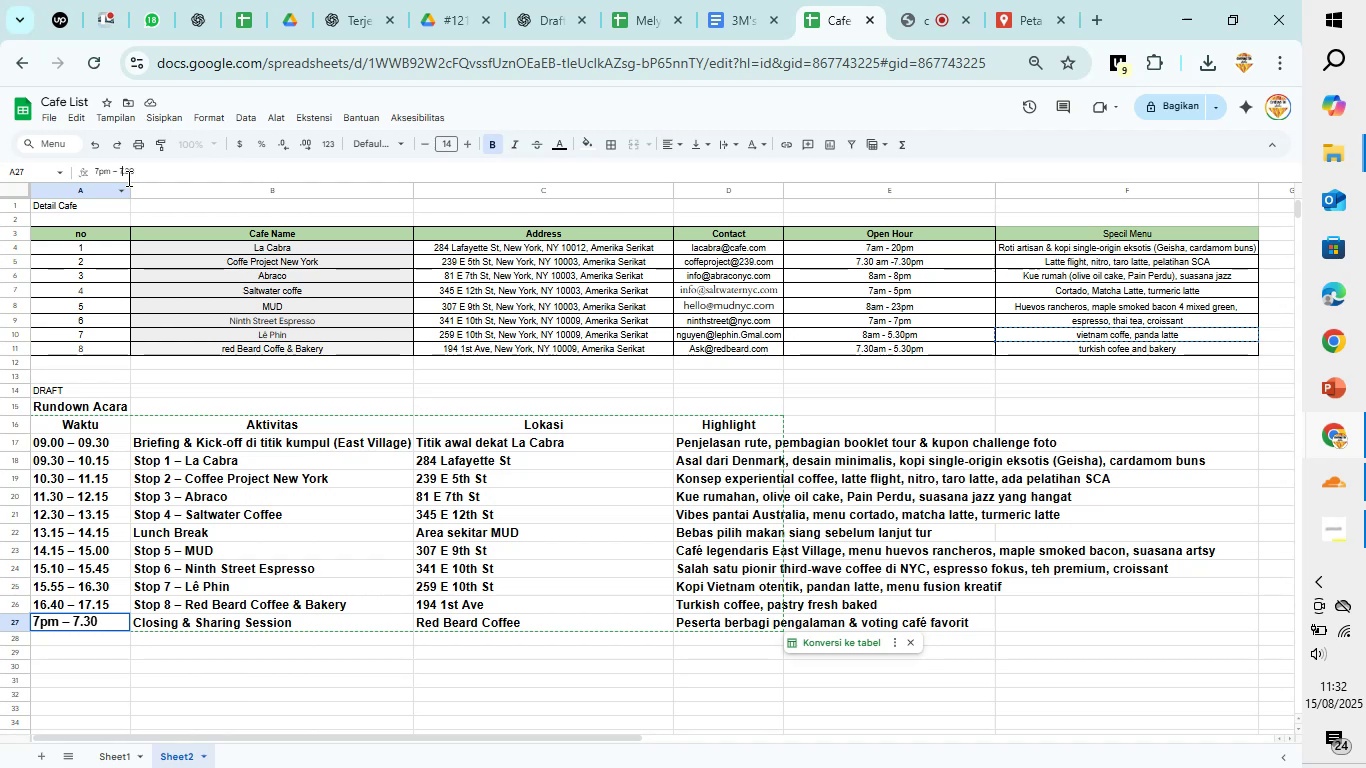 
key(ArrowRight)
 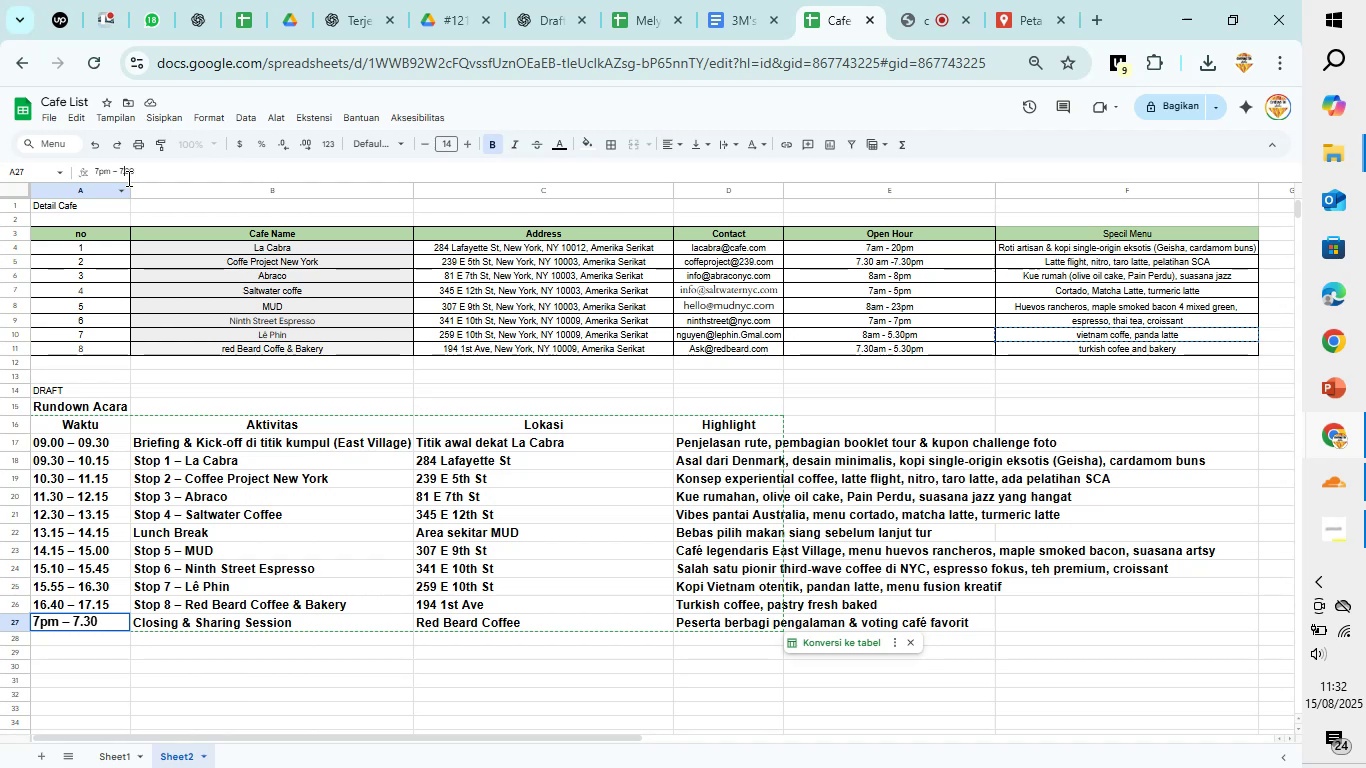 
key(ArrowRight)
 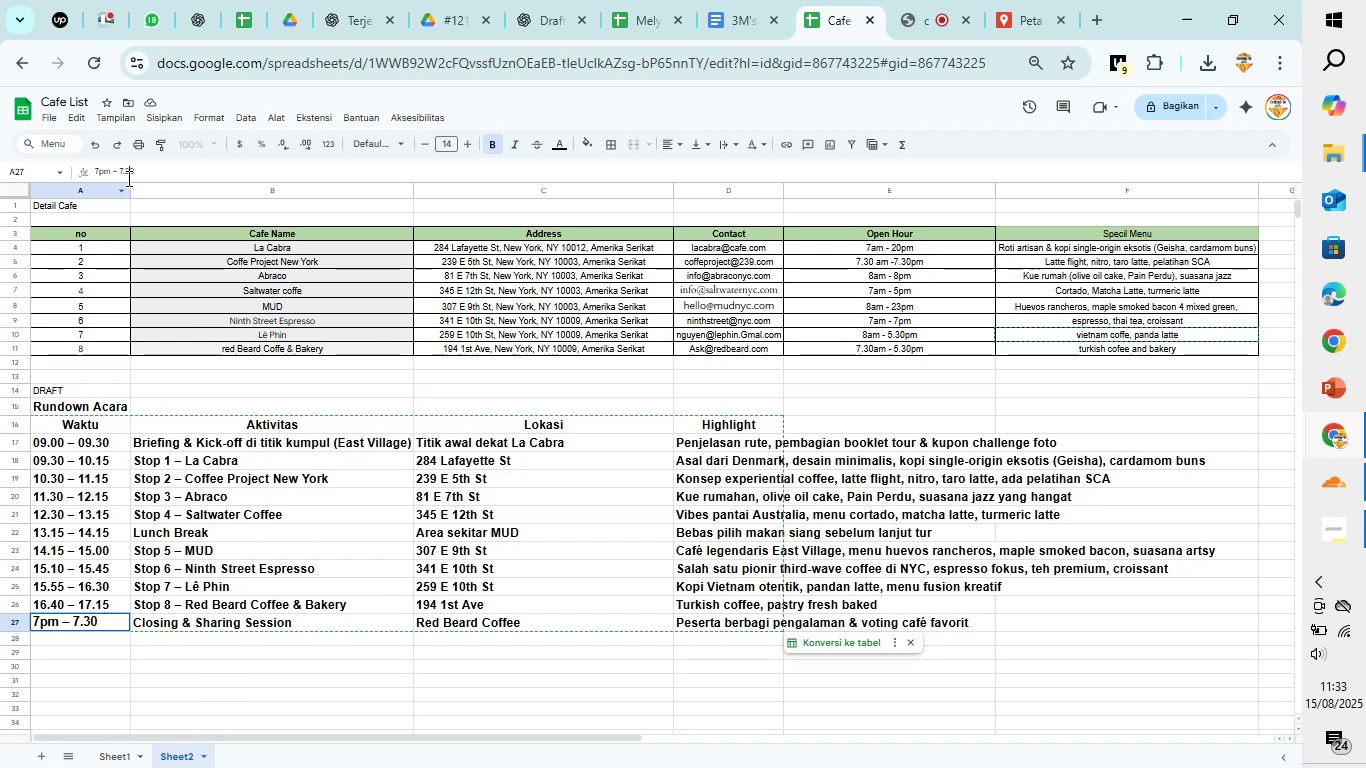 
key(ArrowRight)
 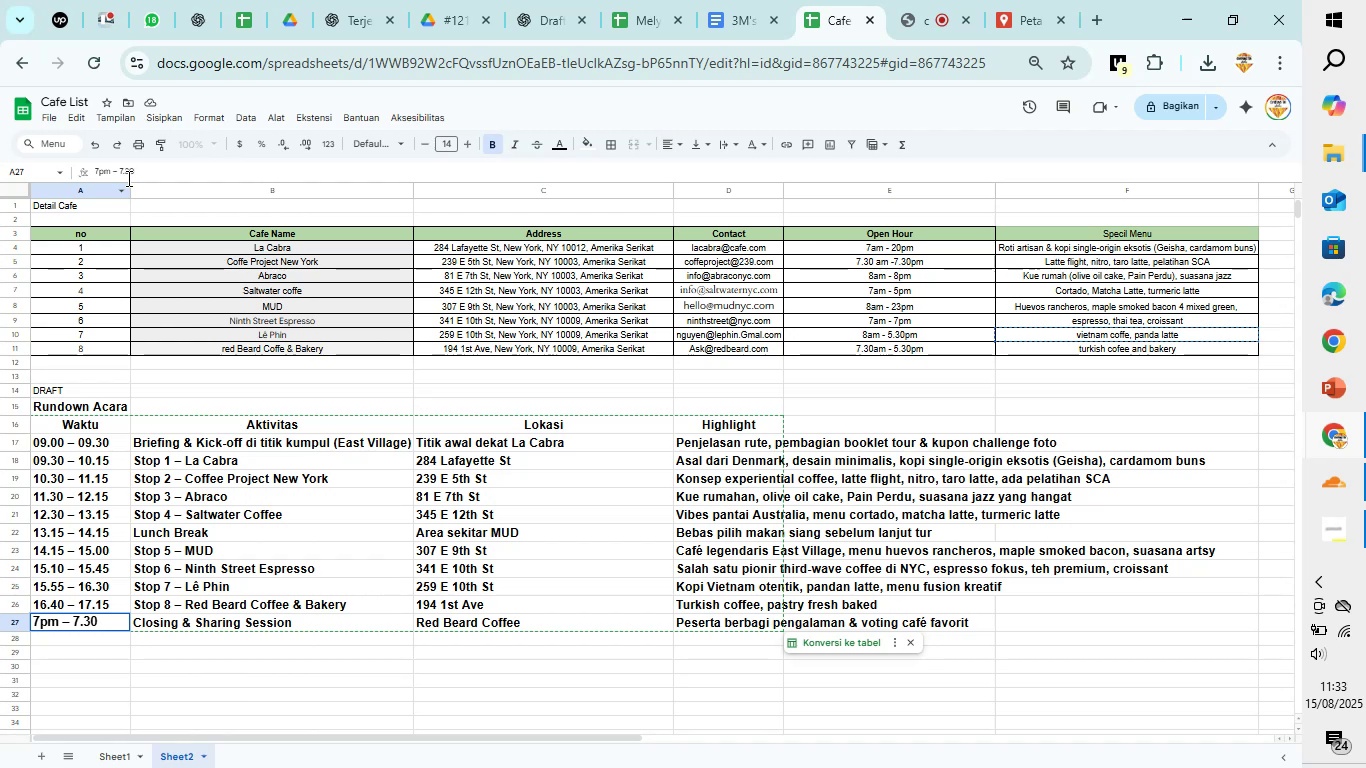 
type(pm)
 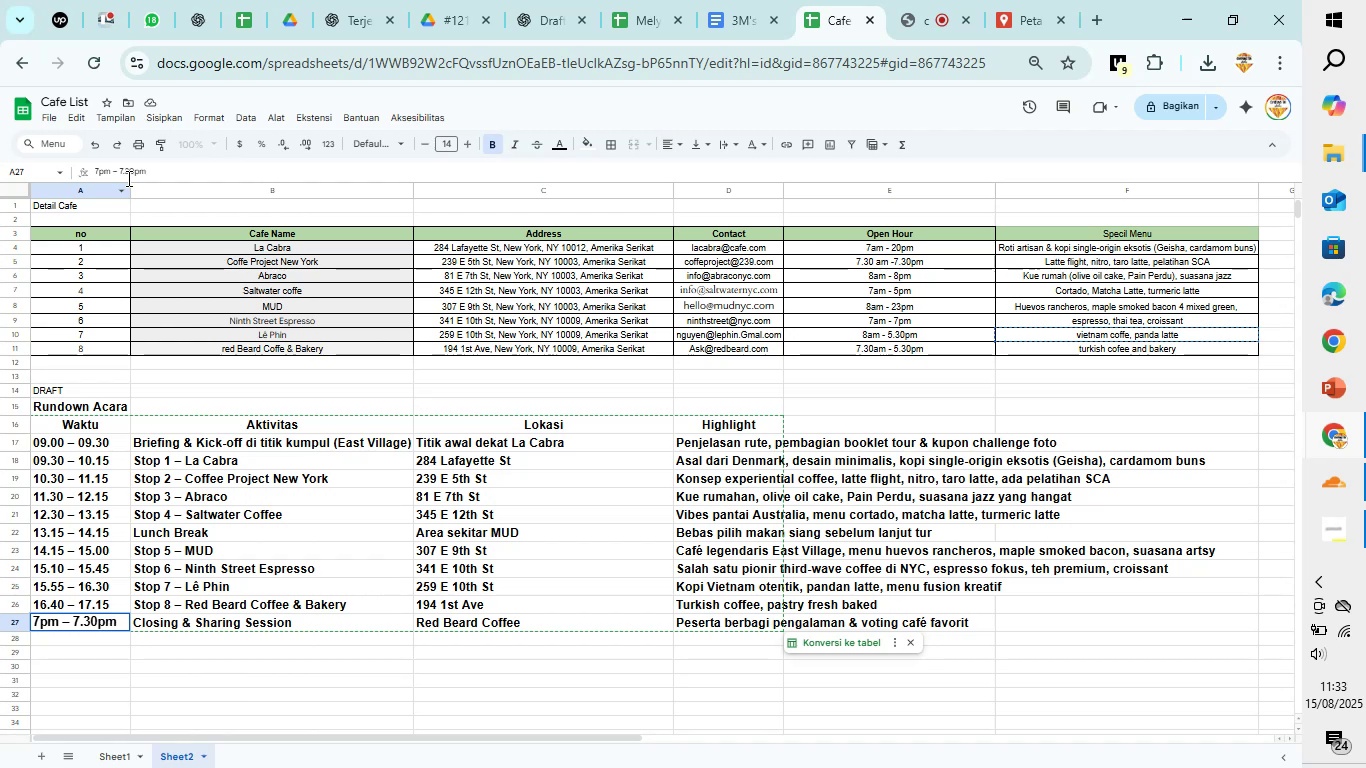 
key(ArrowUp)
 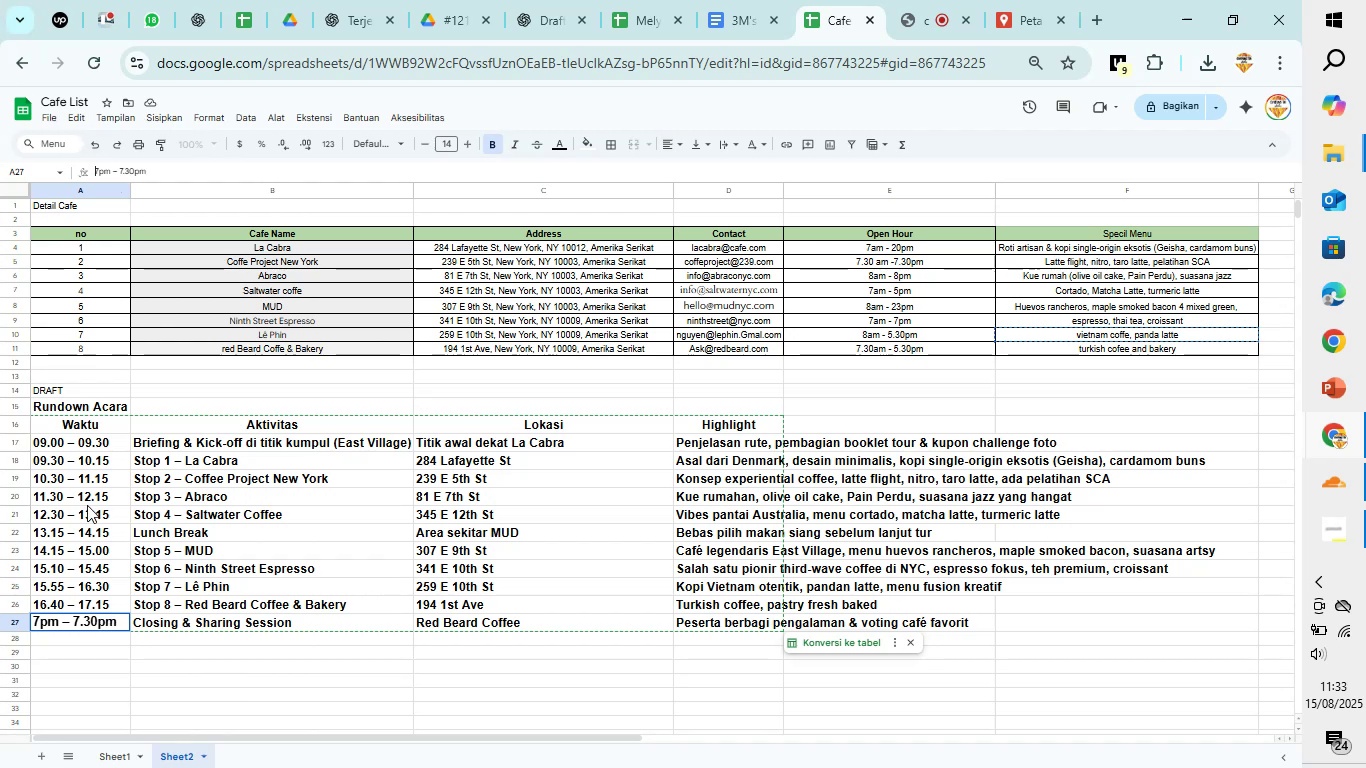 
left_click([107, 603])
 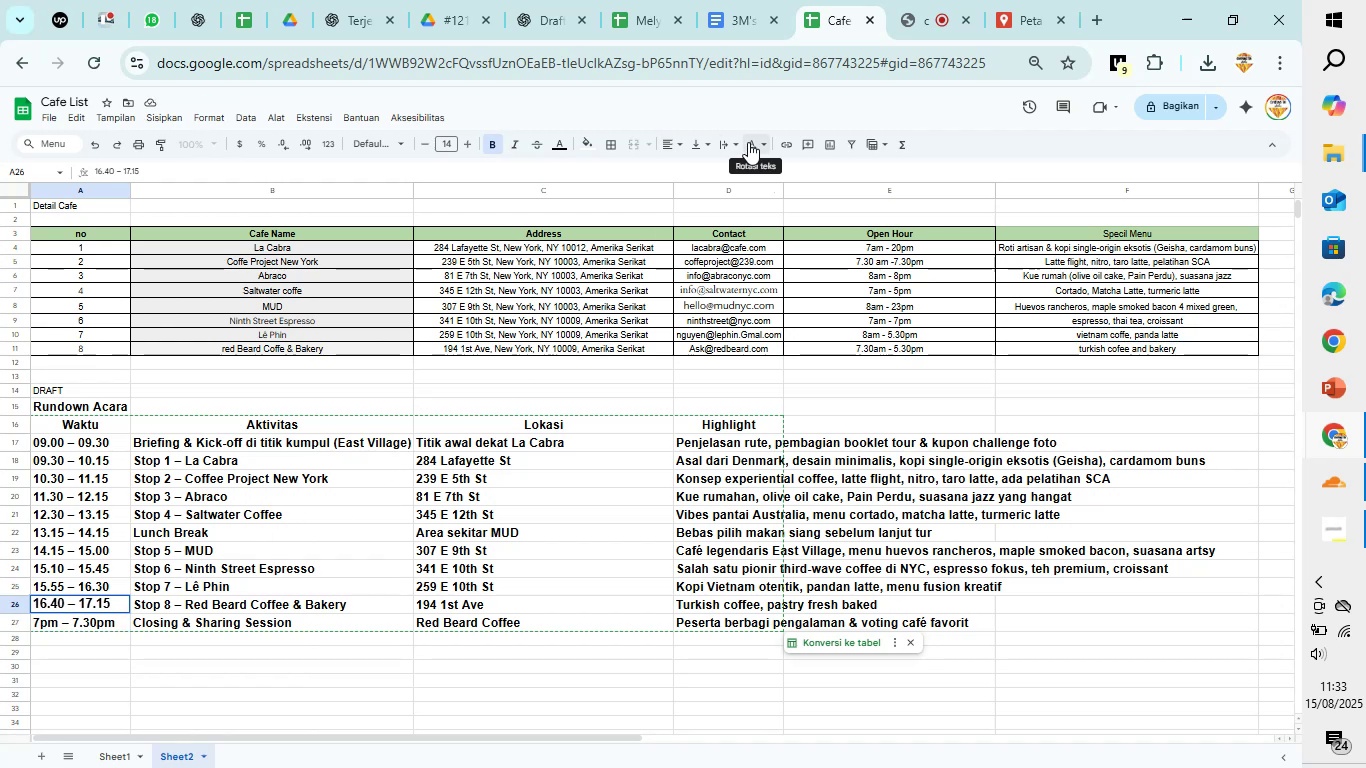 
wait(14.81)
 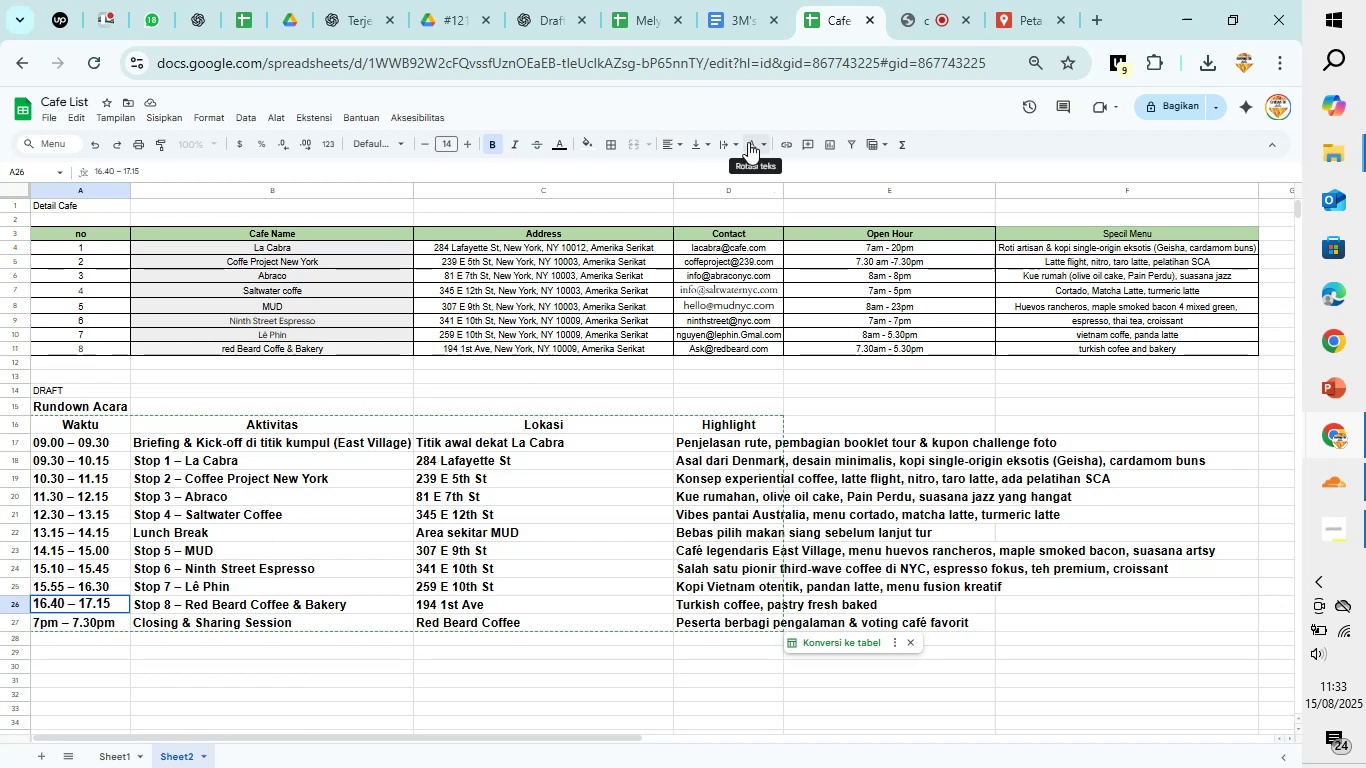 
left_click([1019, 0])
 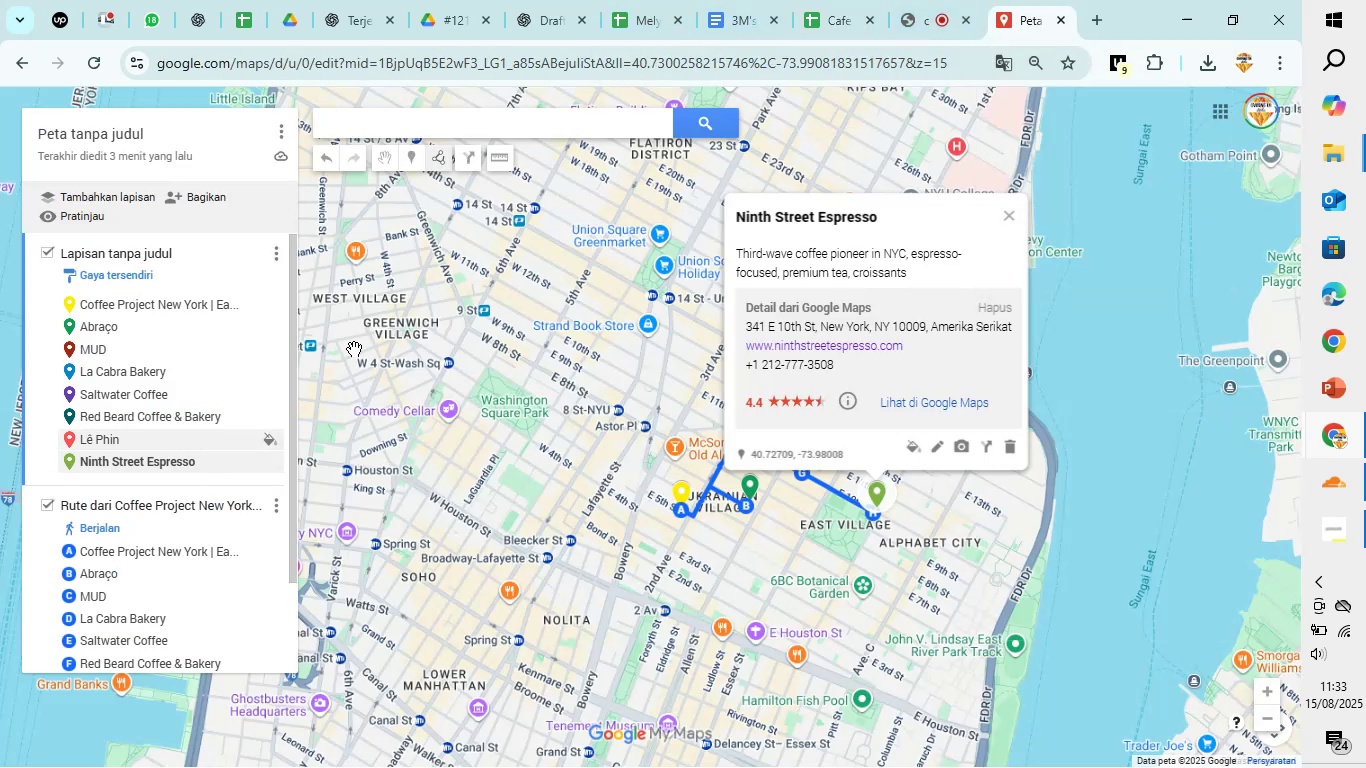 
wait(5.38)
 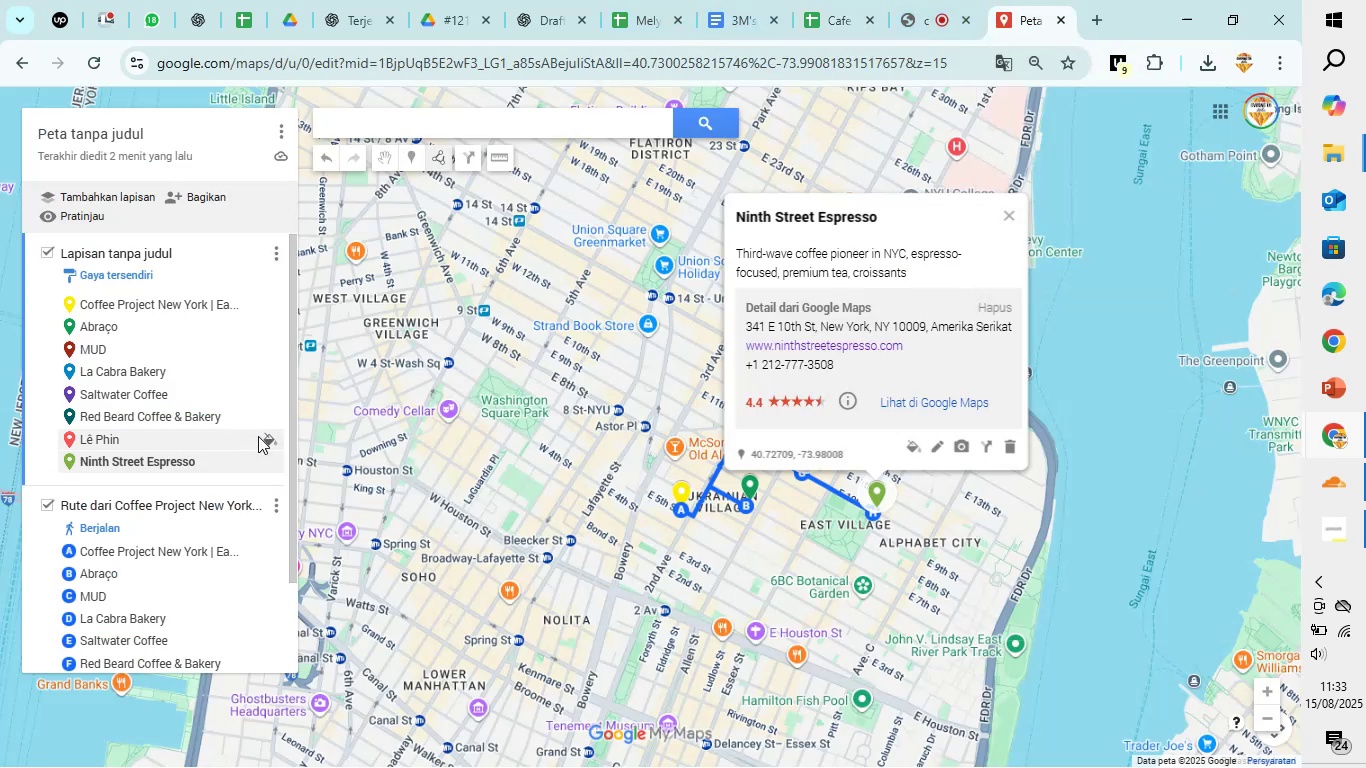 
left_click([831, 0])
 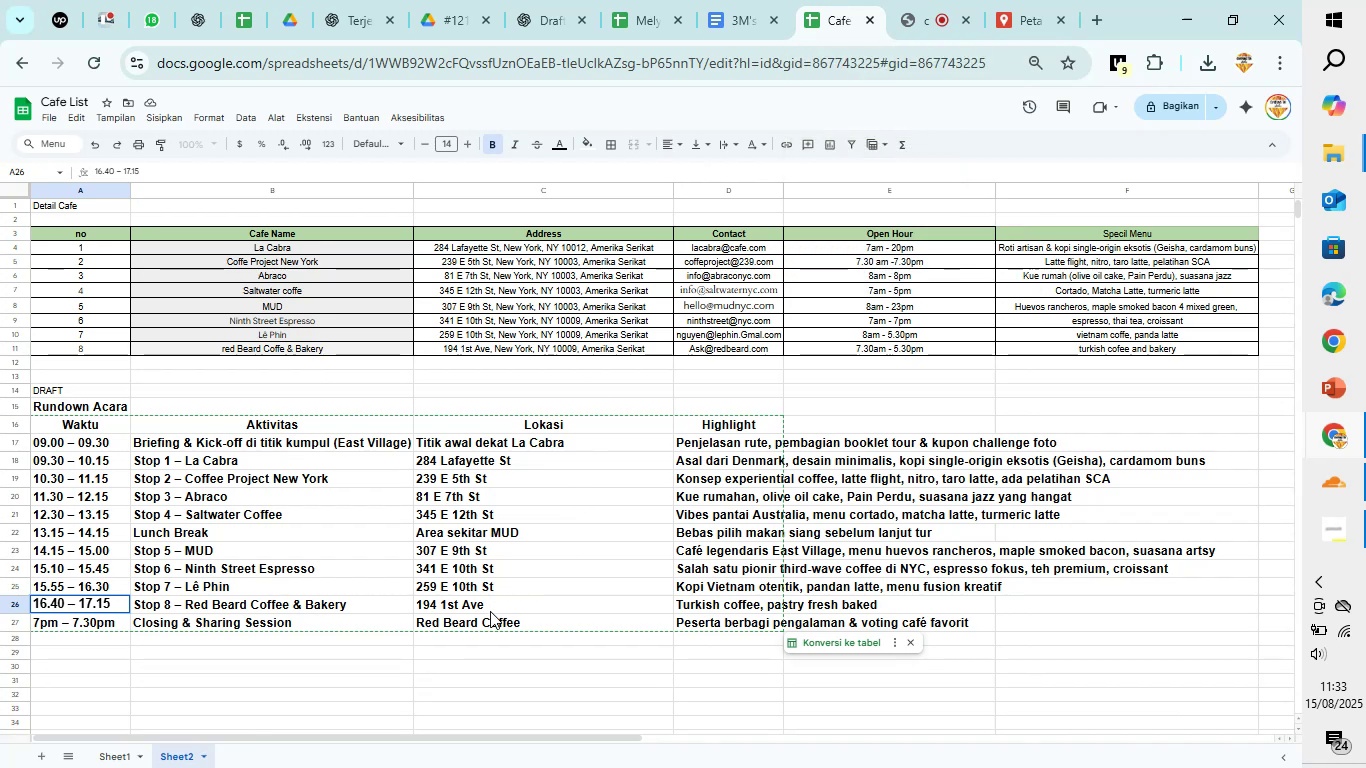 
wait(5.11)
 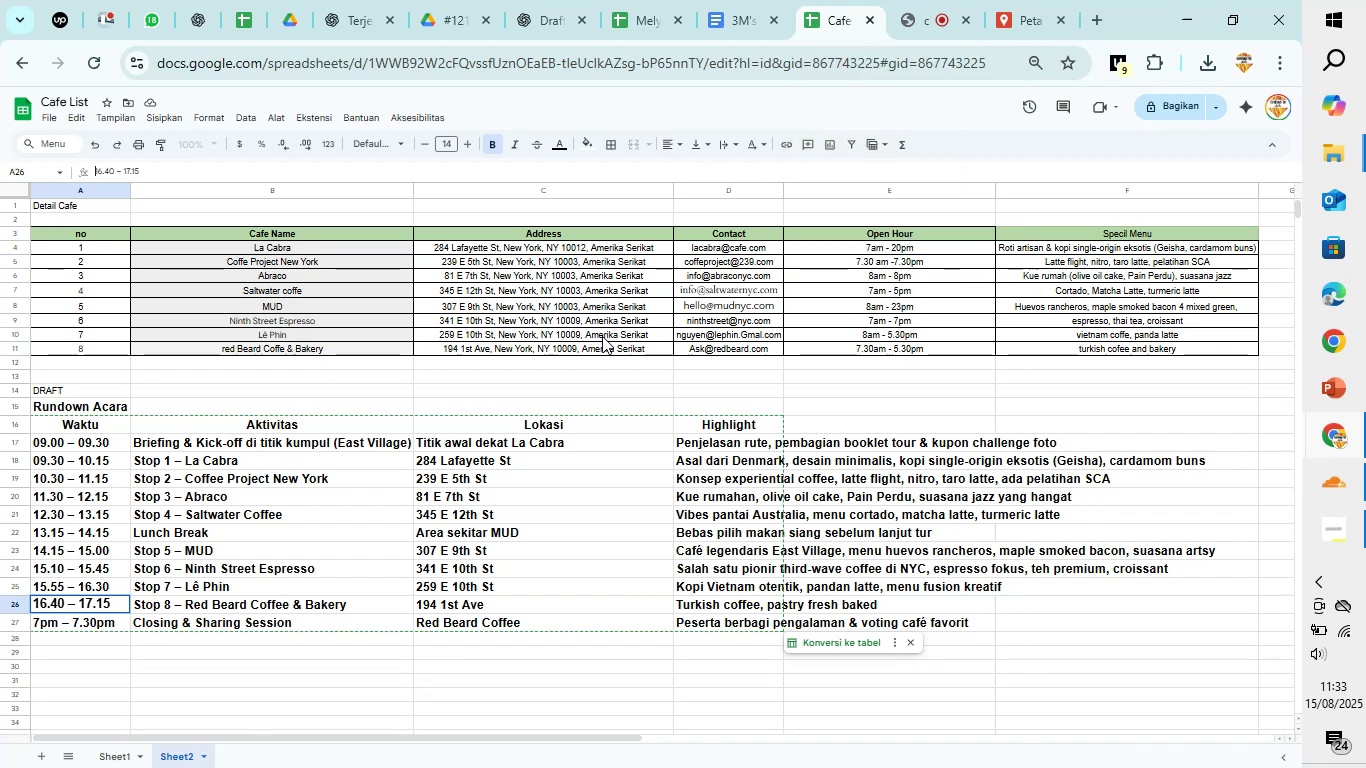 
left_click([492, 623])
 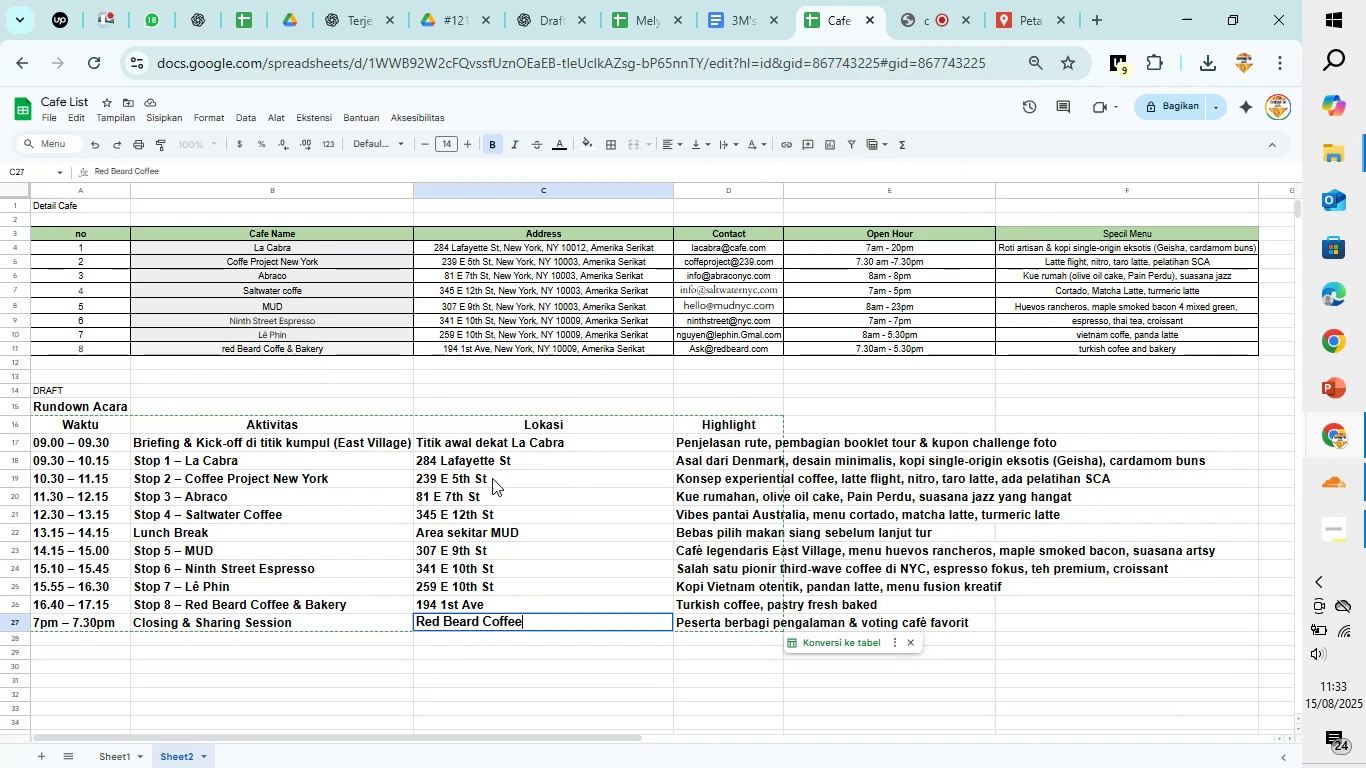 
left_click([368, 319])
 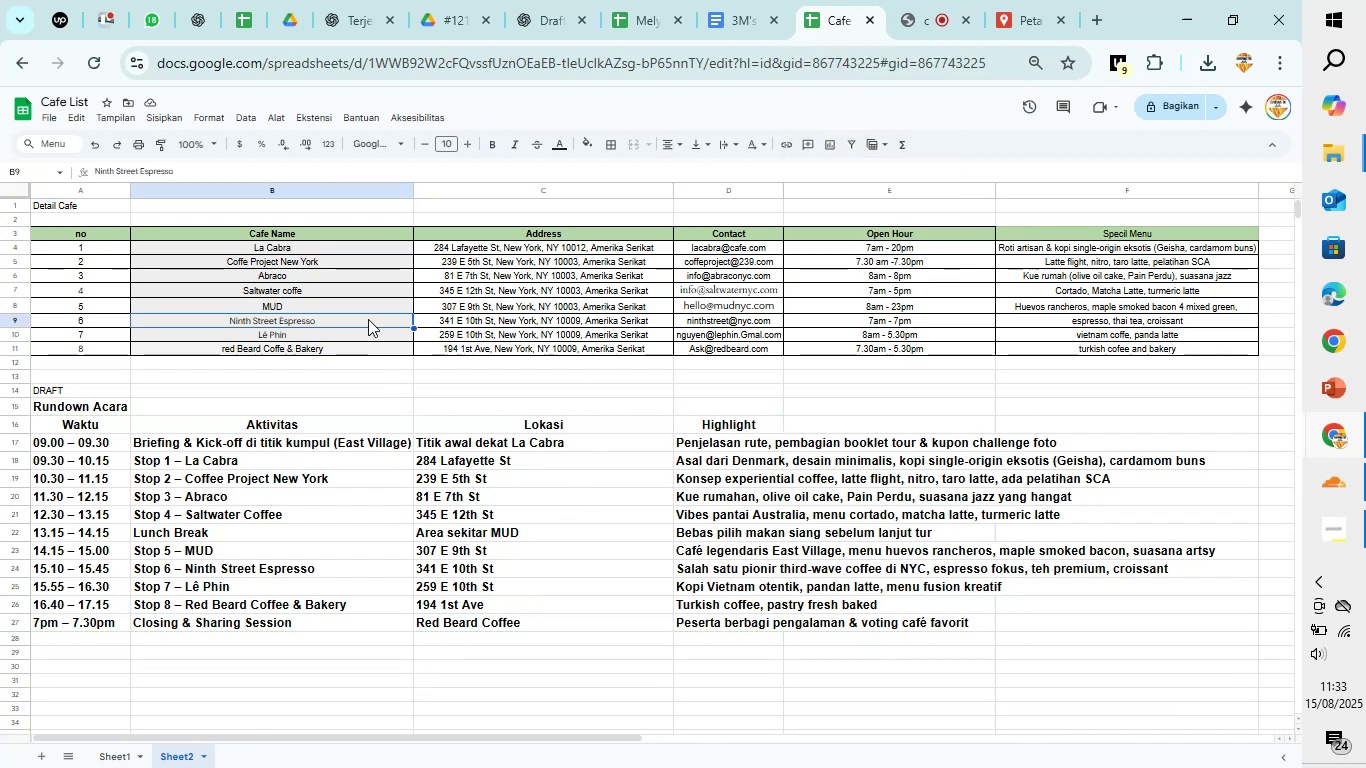 
key(Control+C)
 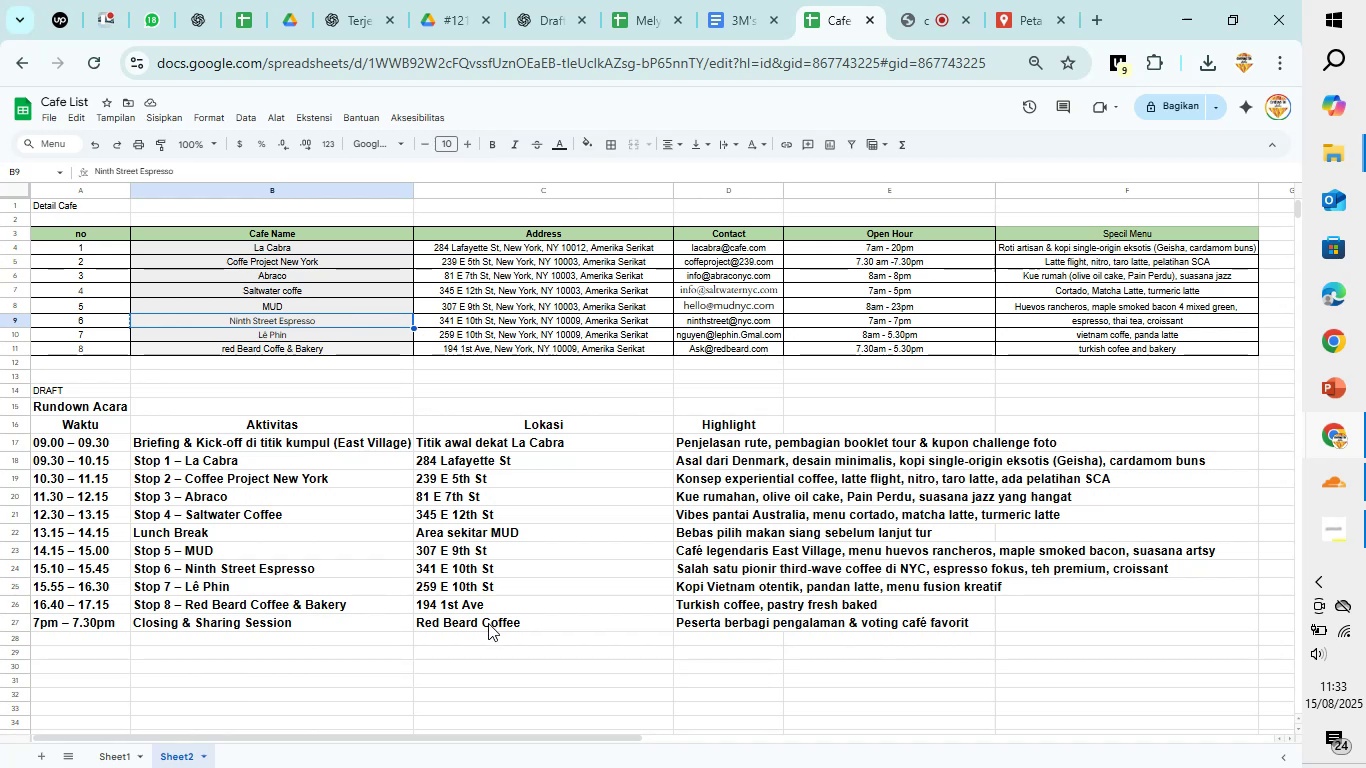 
left_click([488, 623])
 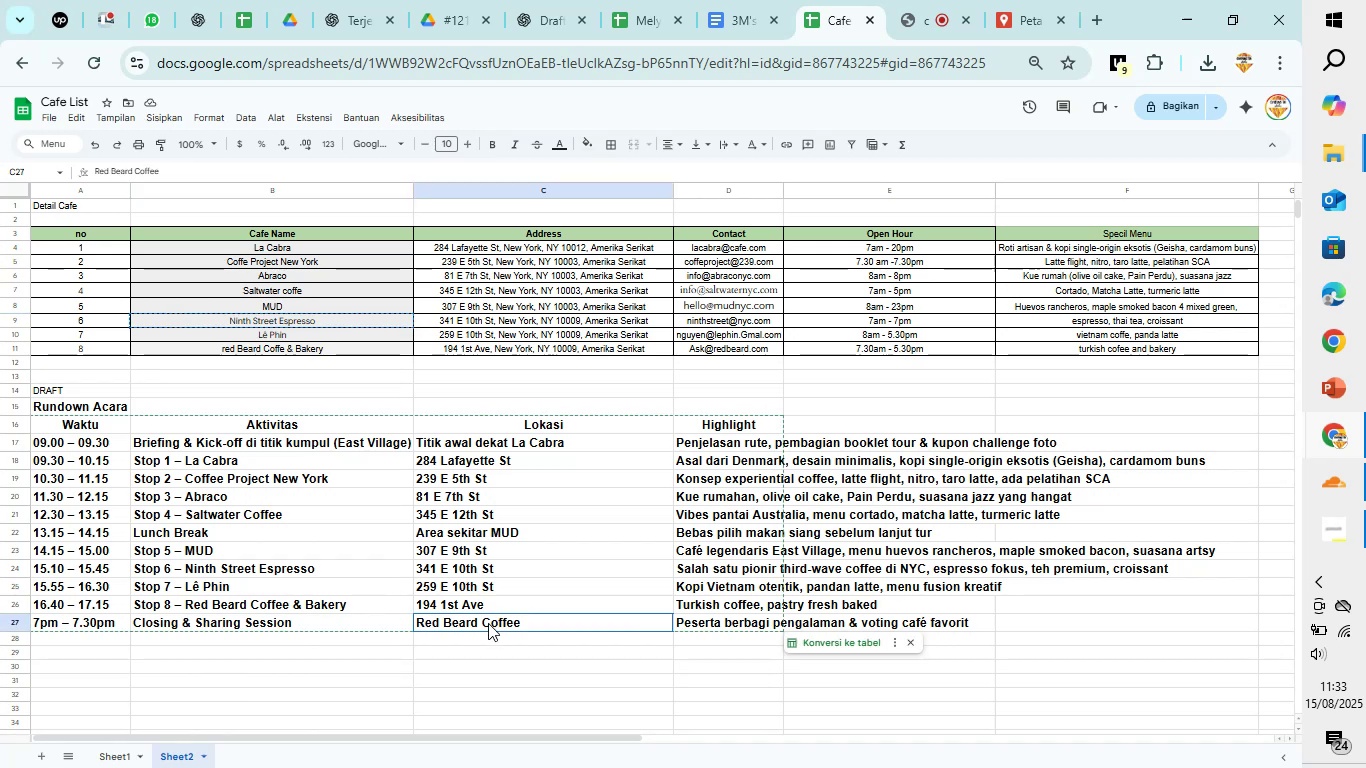 
key(Control+V)
 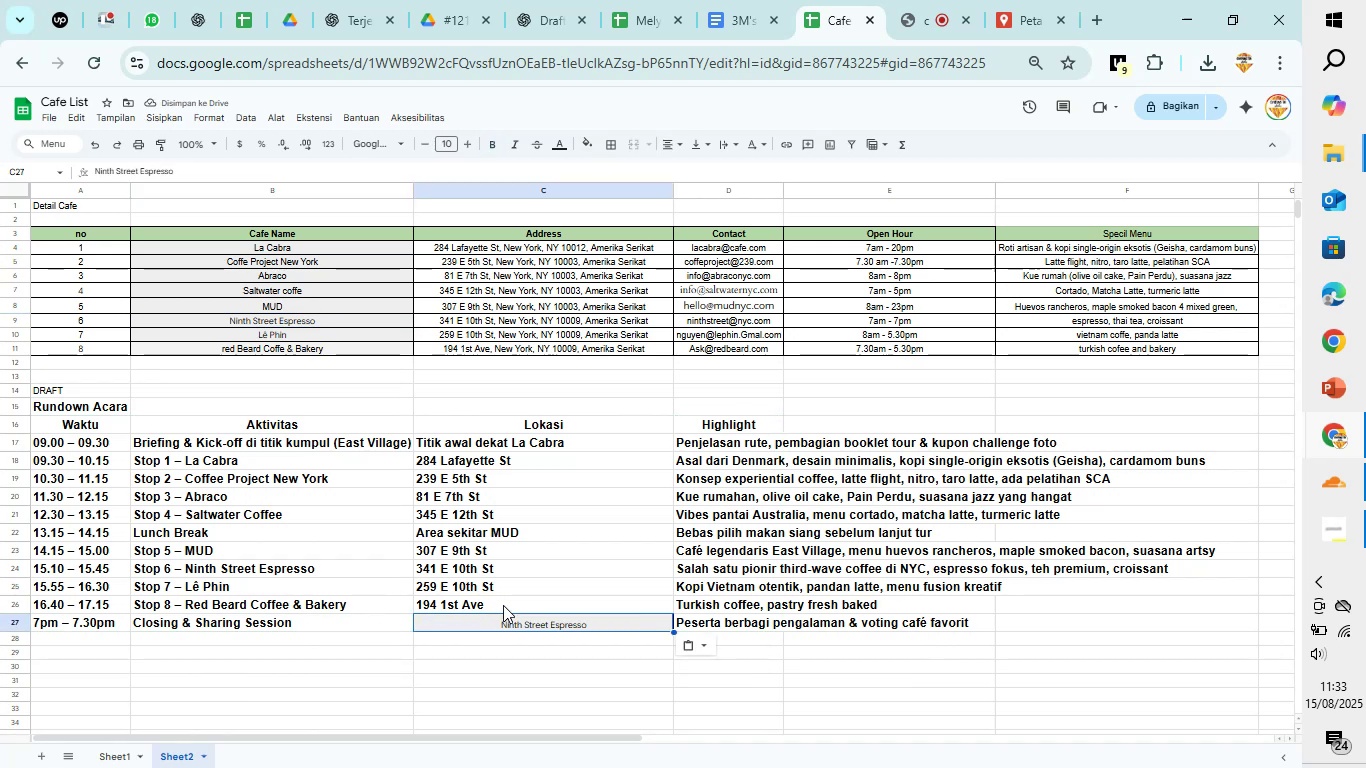 
left_click([511, 598])
 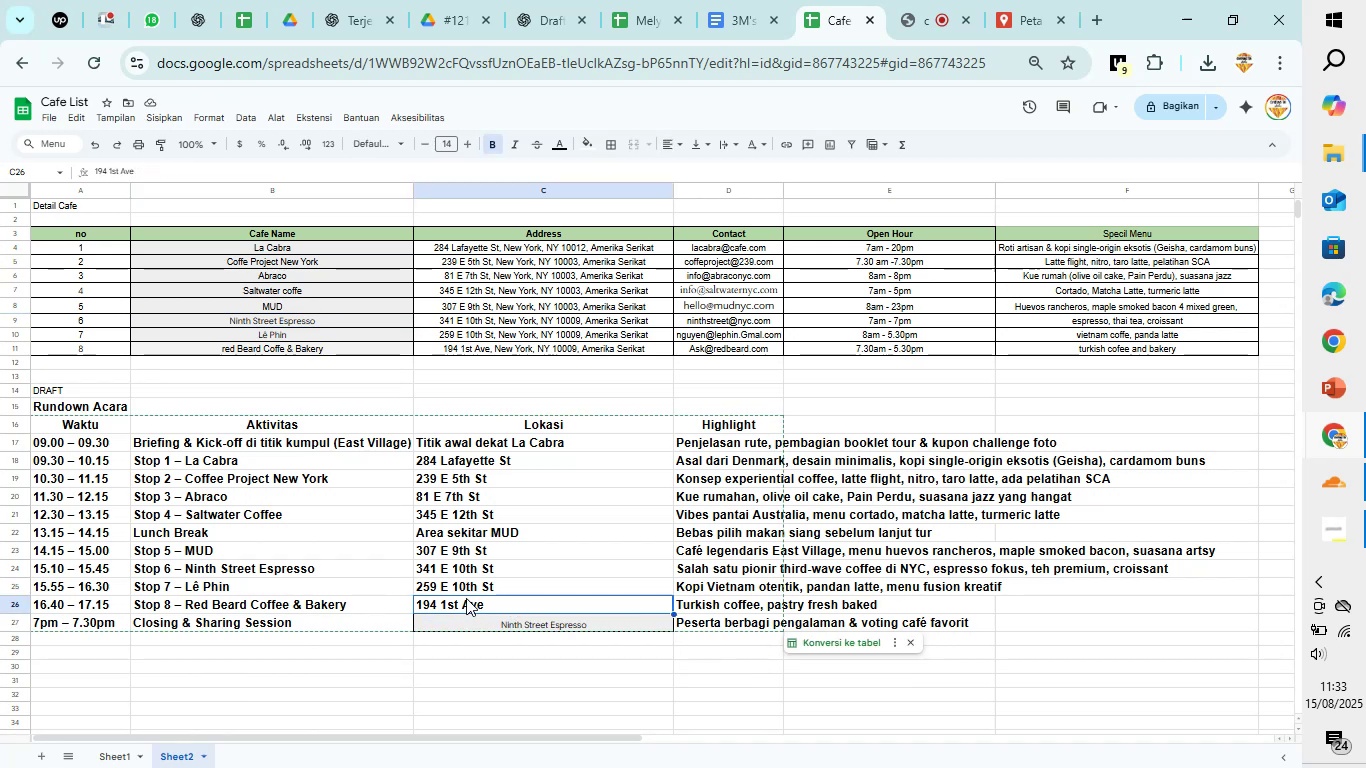 
left_click([382, 602])
 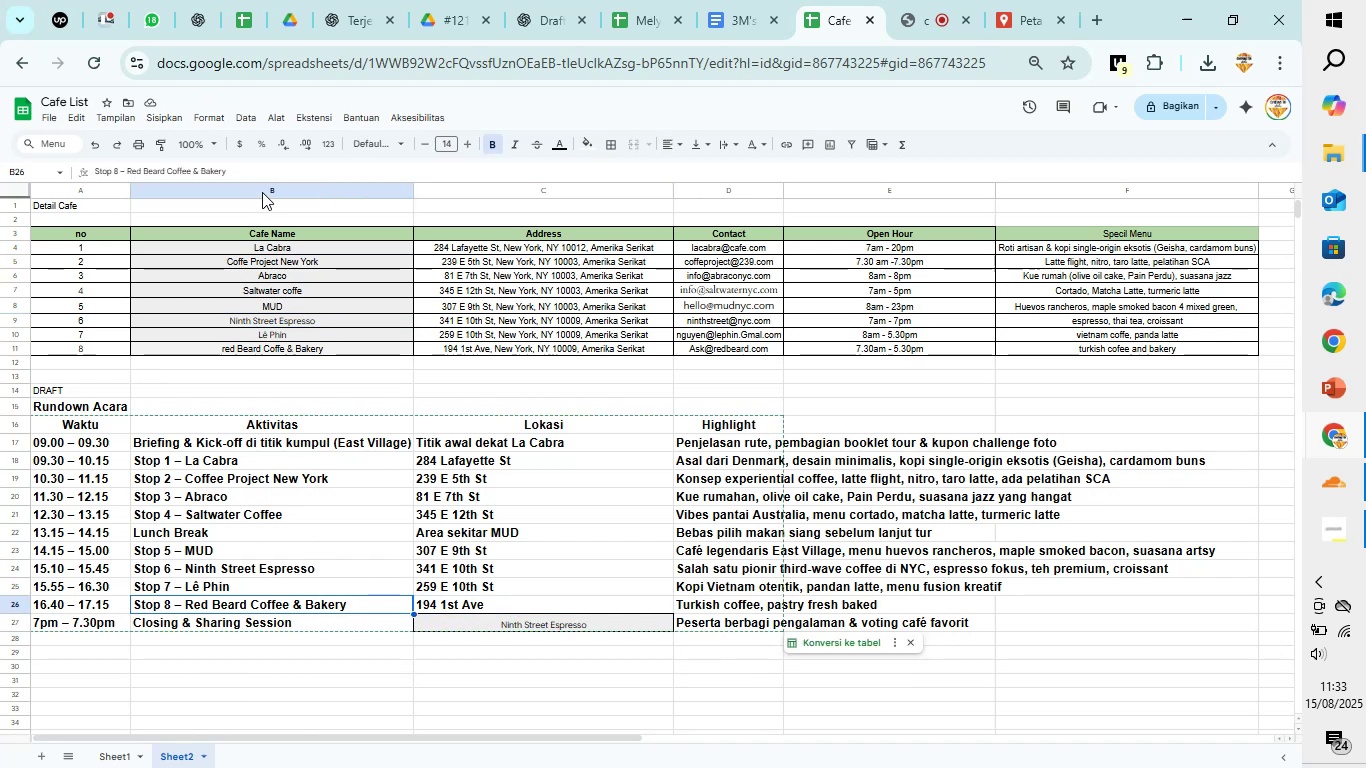 
left_click_drag(start_coordinate=[245, 166], to_coordinate=[128, 172])
 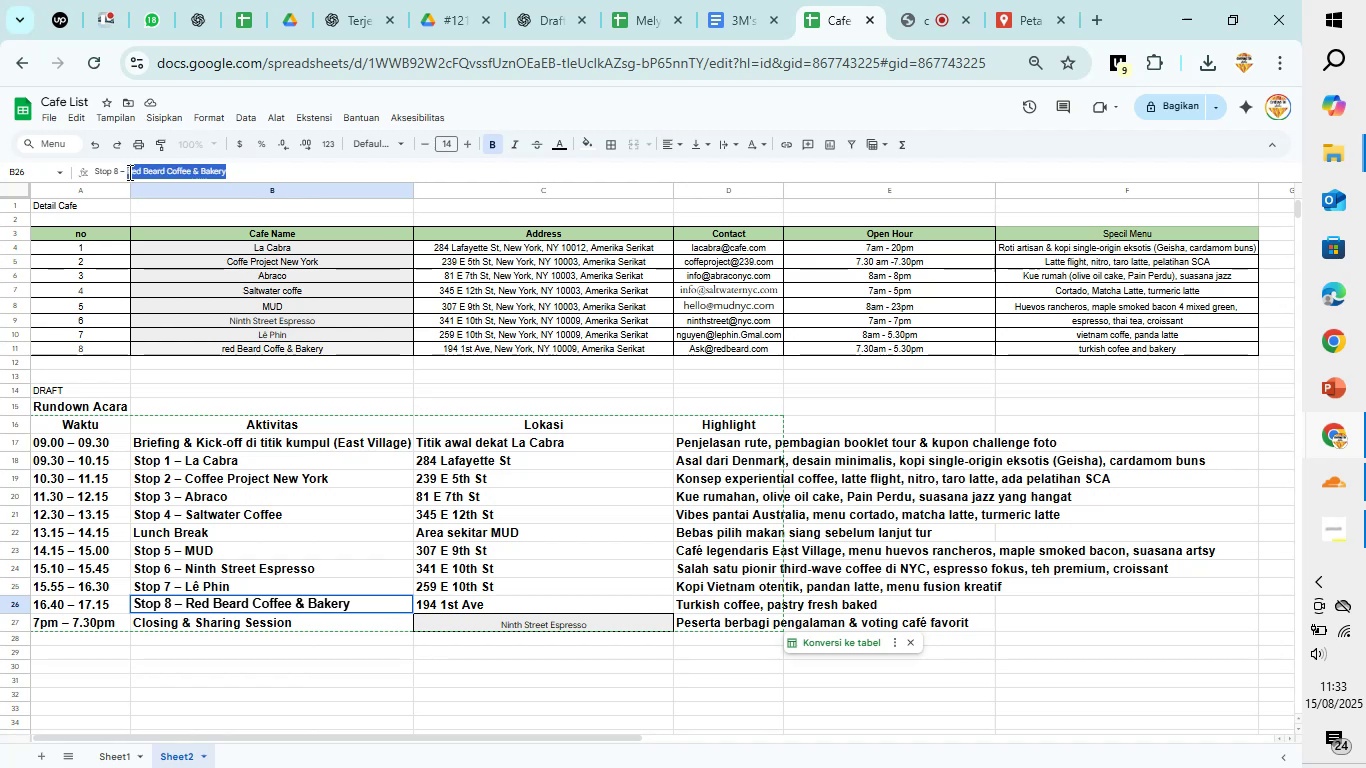 
key(Control+V)
 